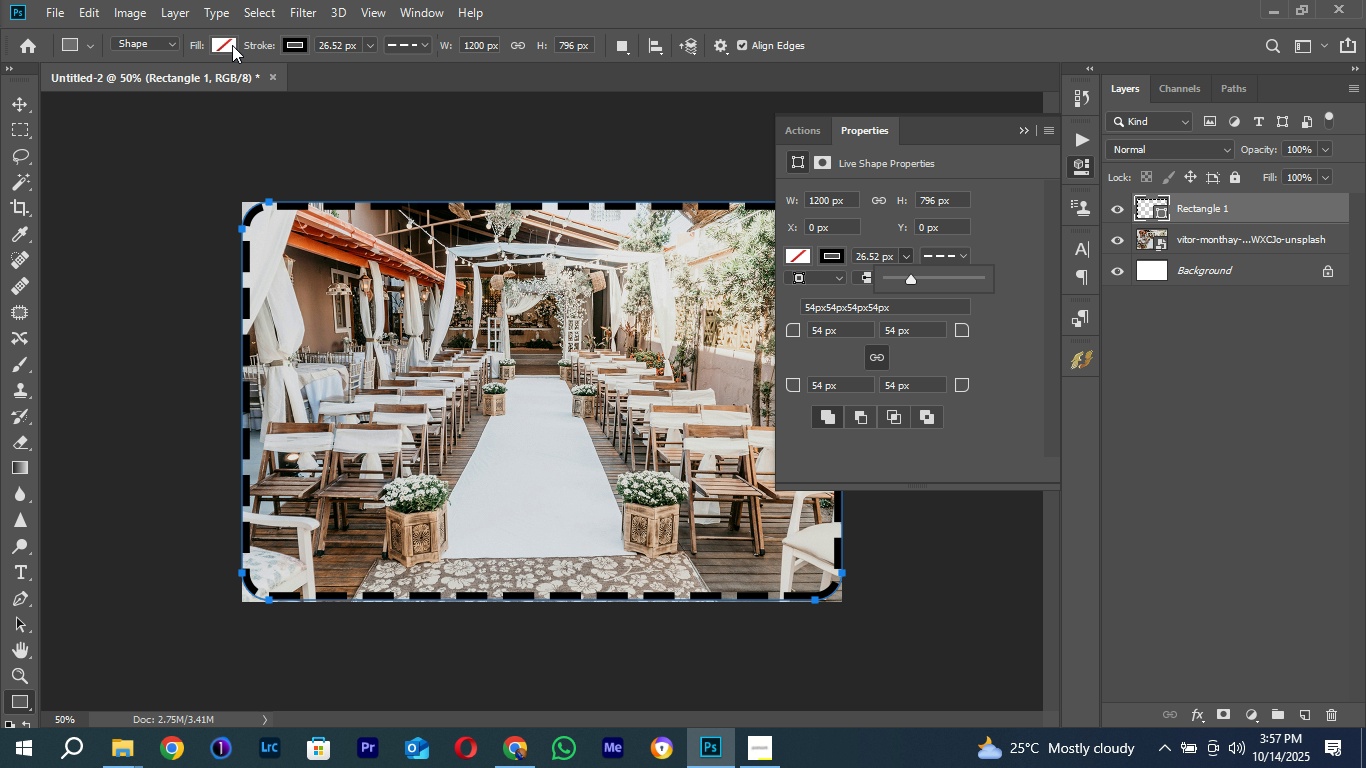 
wait(14.9)
 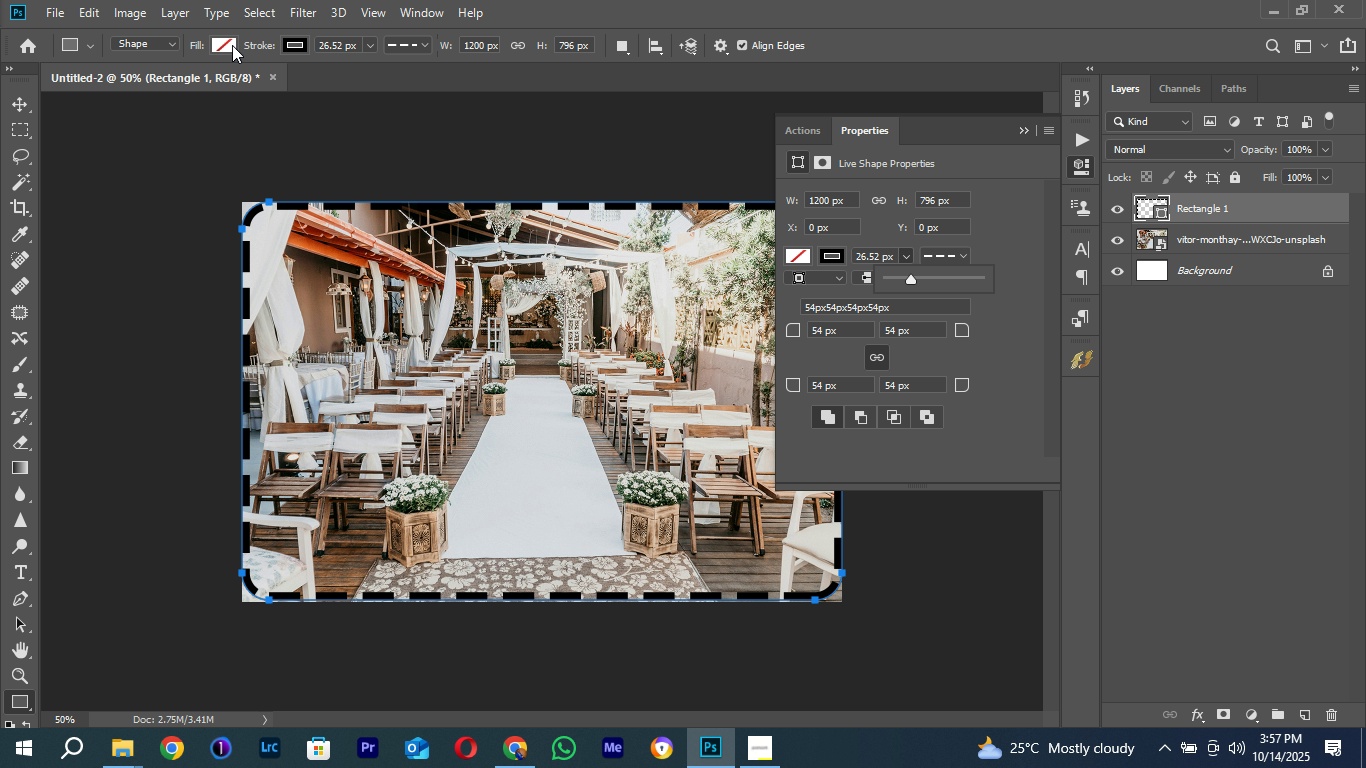 
left_click([909, 282])
 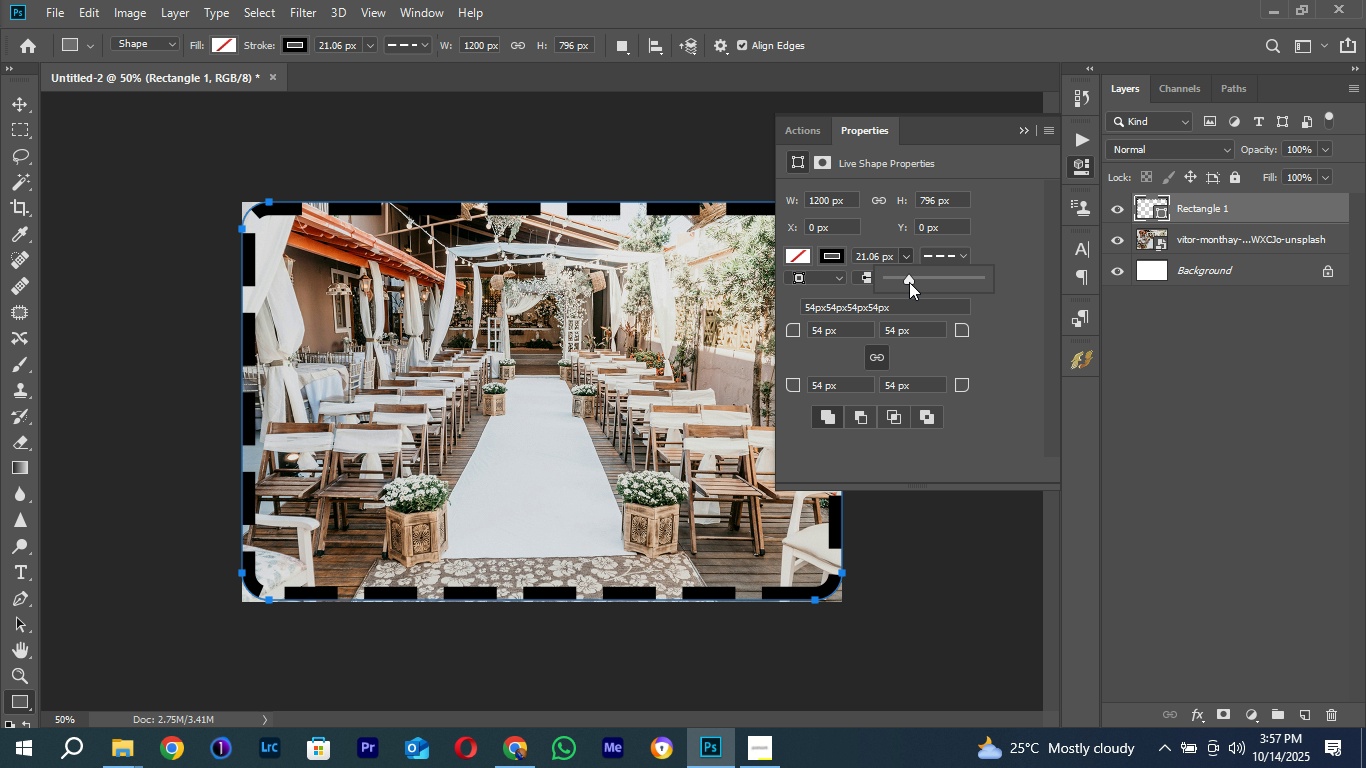 
left_click([909, 282])
 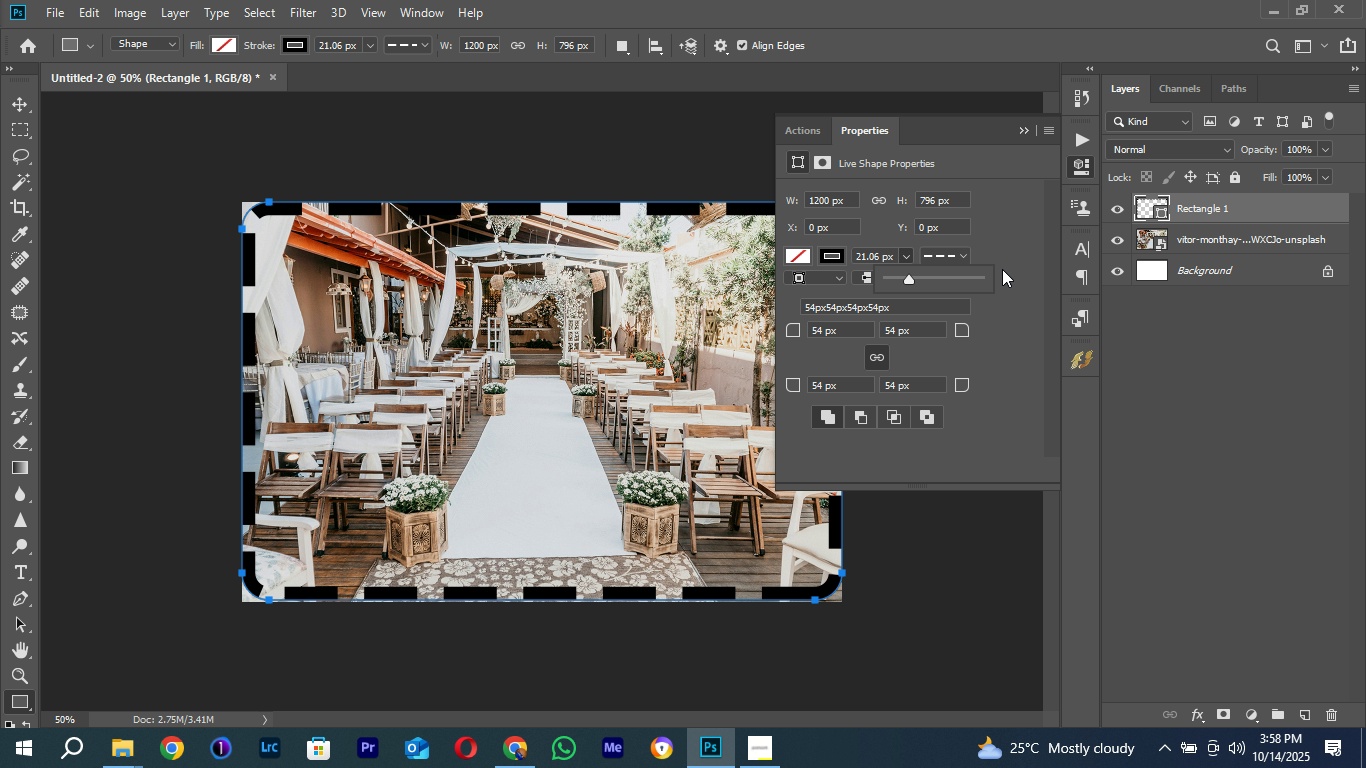 
left_click([1013, 243])
 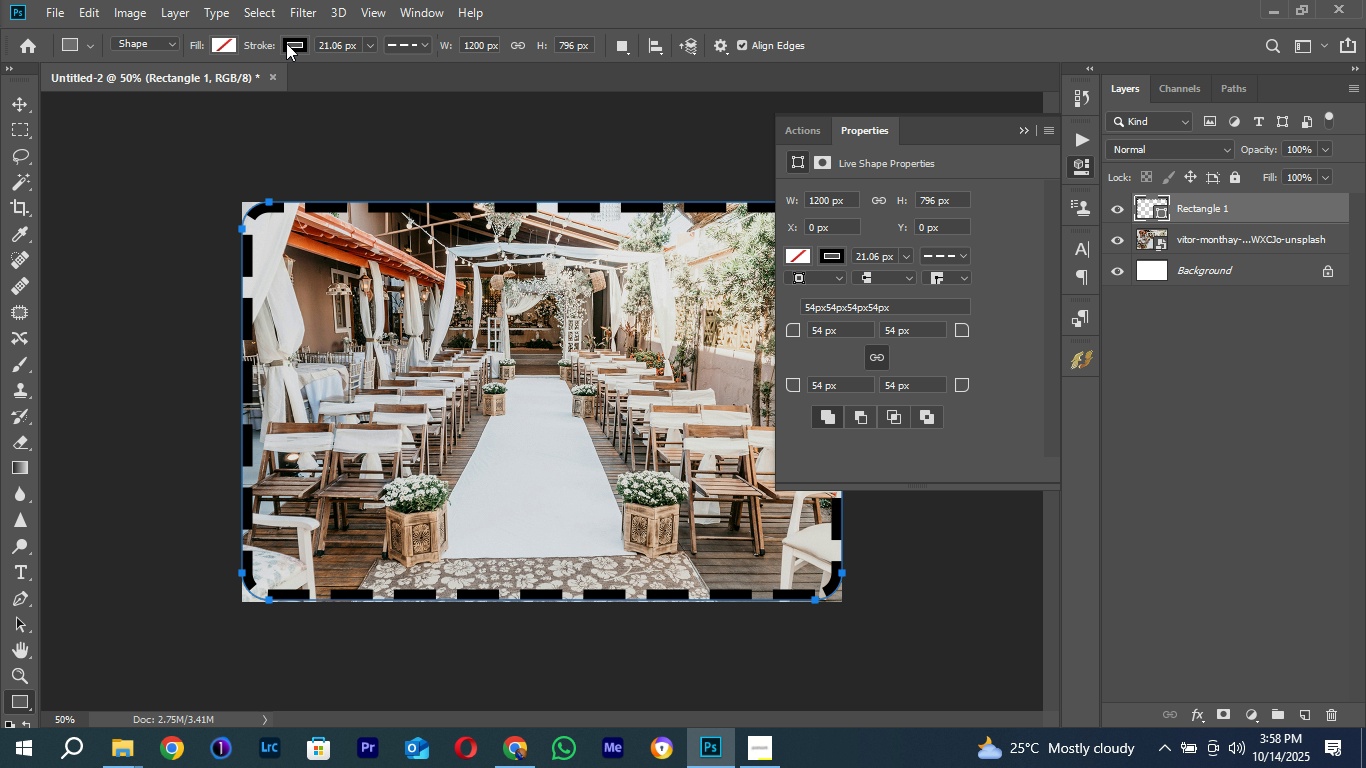 
left_click([287, 42])
 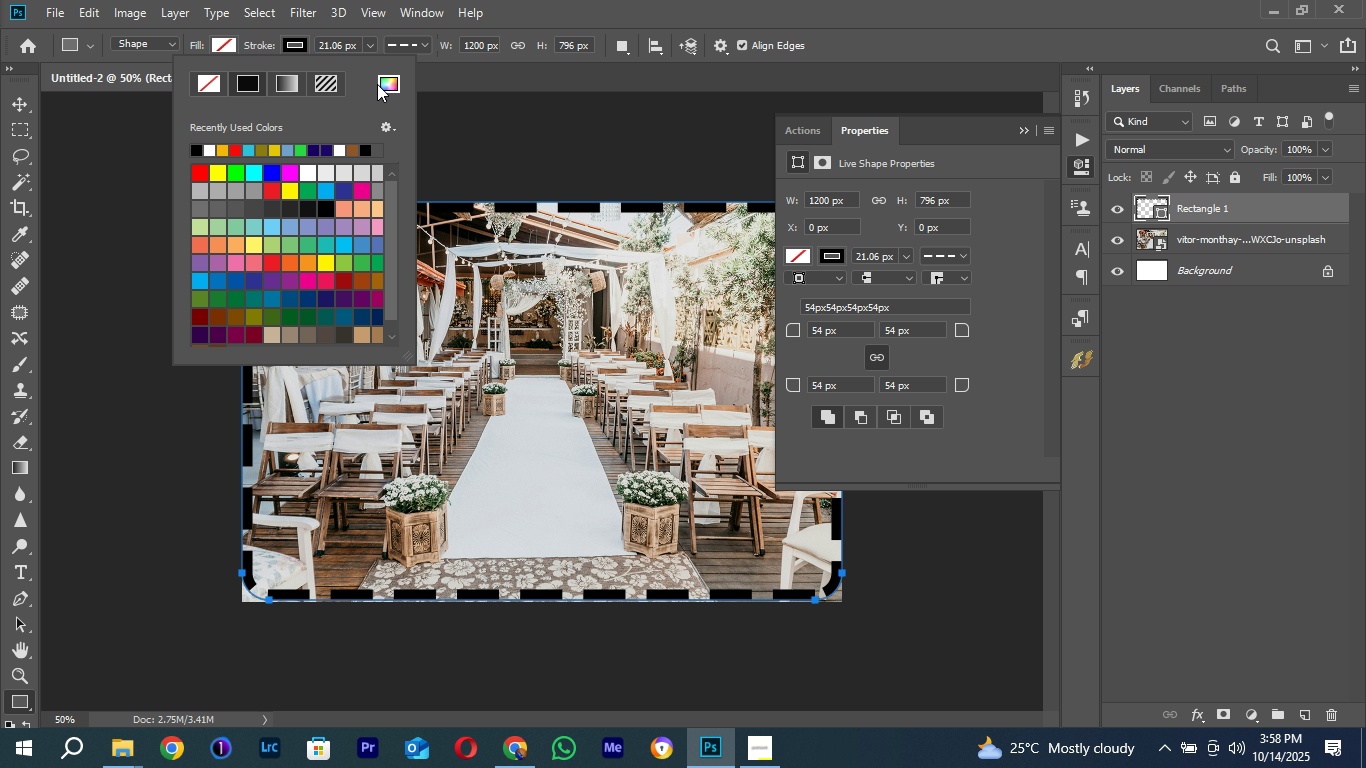 
wait(5.54)
 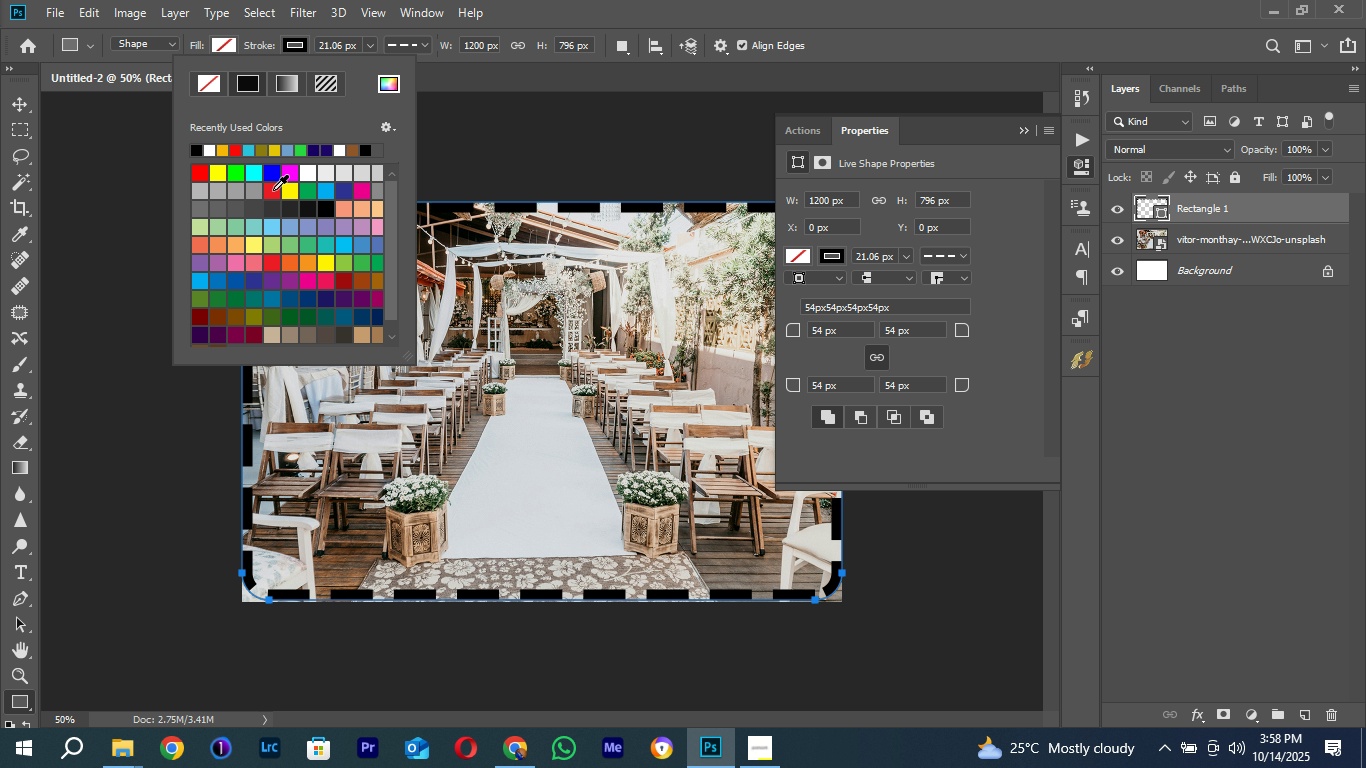 
left_click([381, 85])
 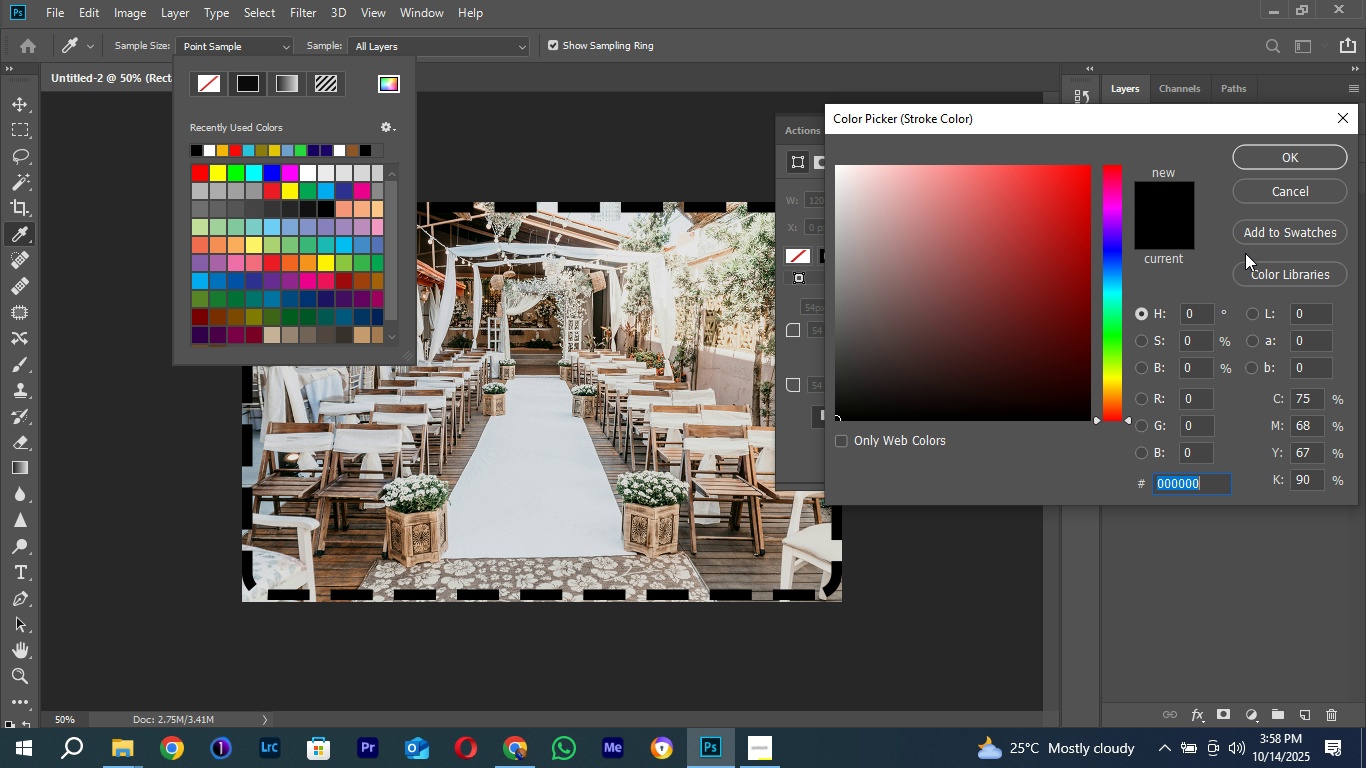 
left_click([1287, 187])
 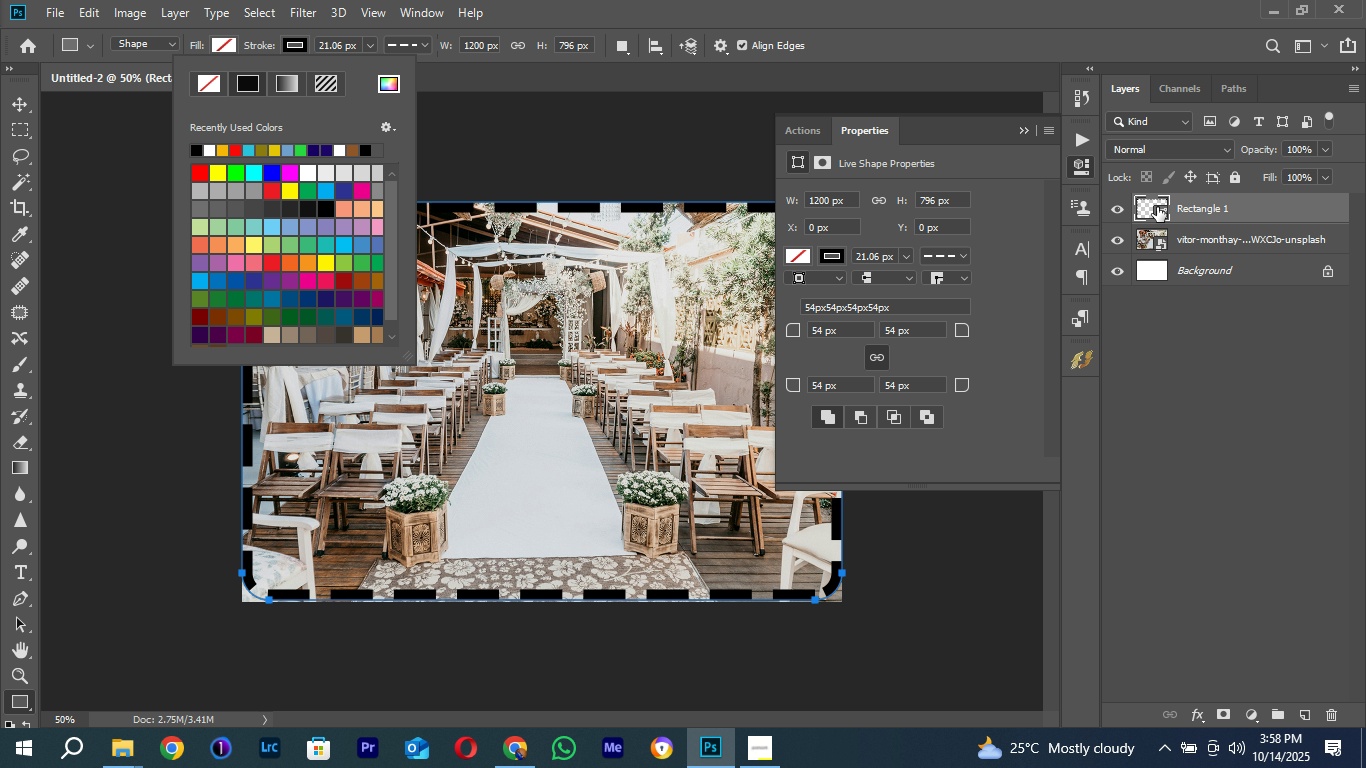 
double_click([1157, 207])
 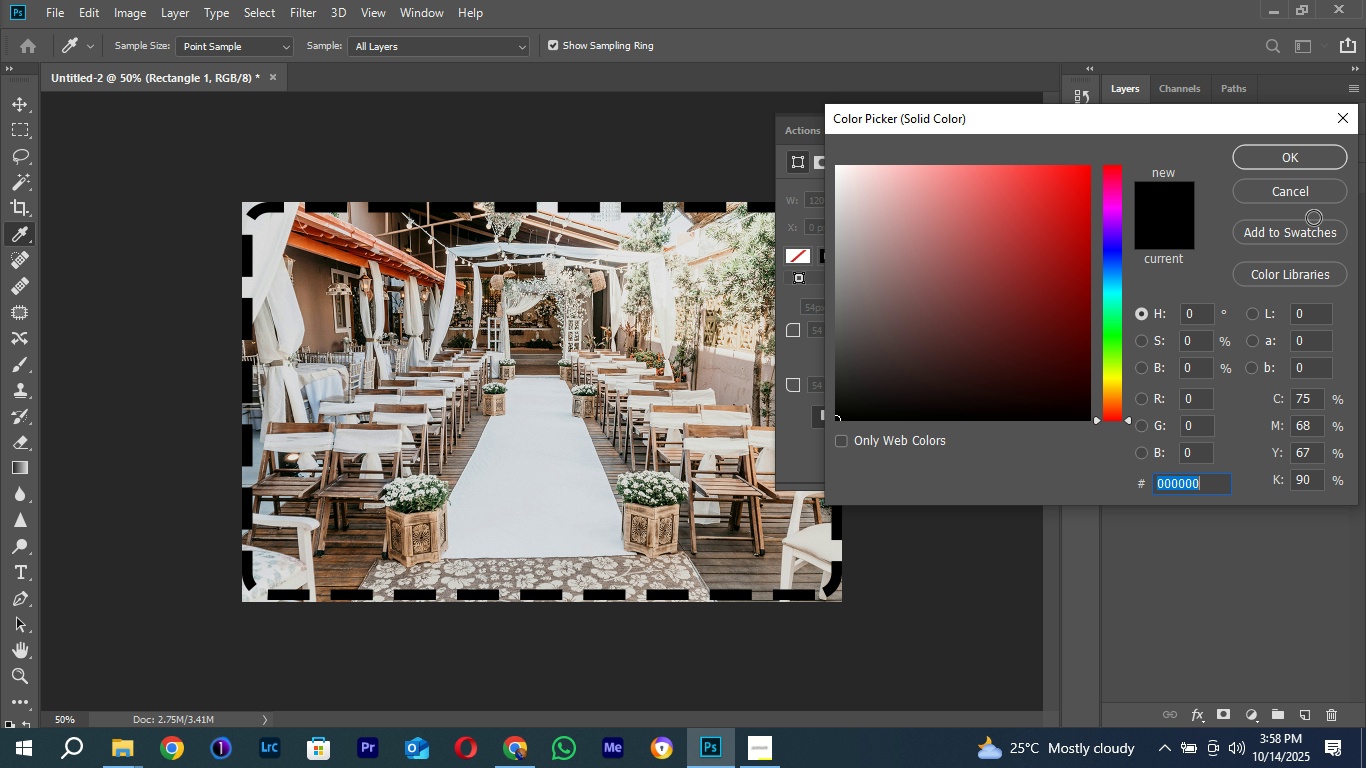 
left_click([1275, 194])
 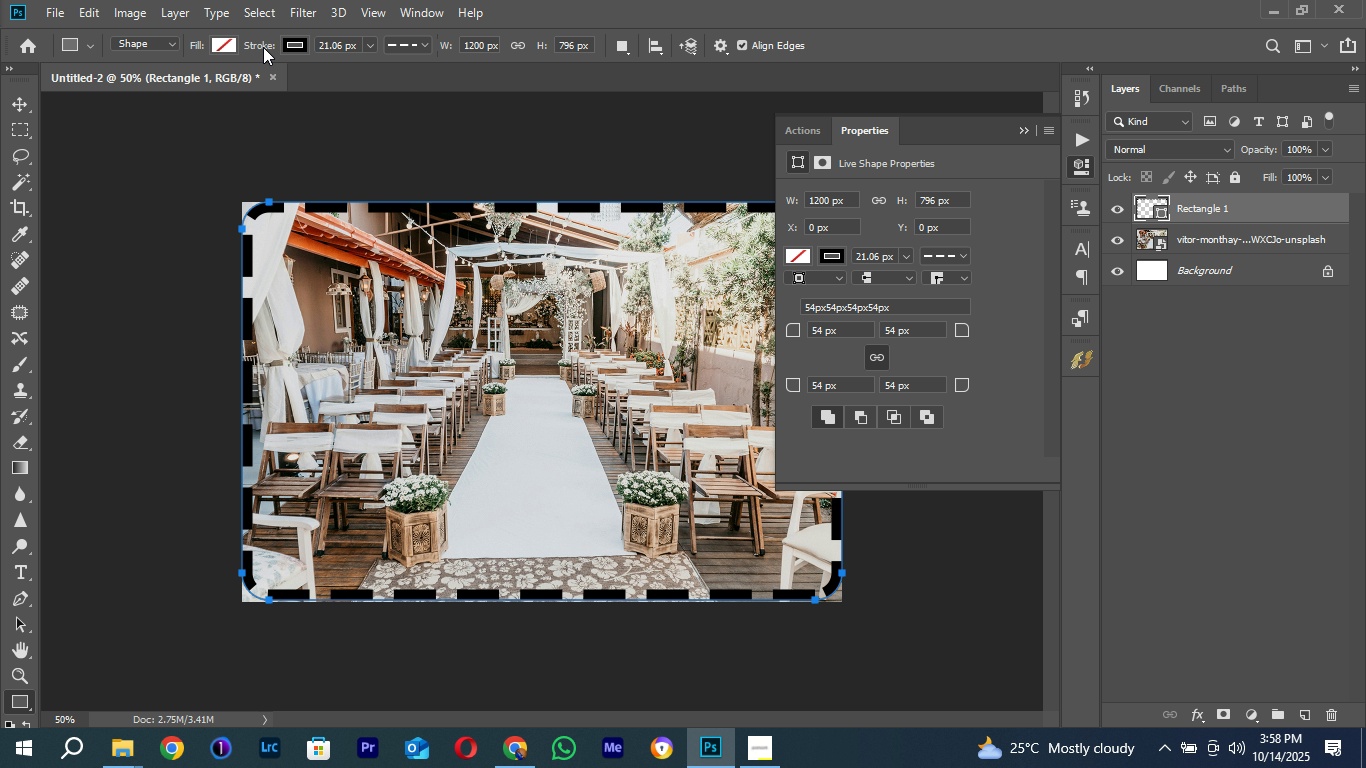 
left_click([218, 44])
 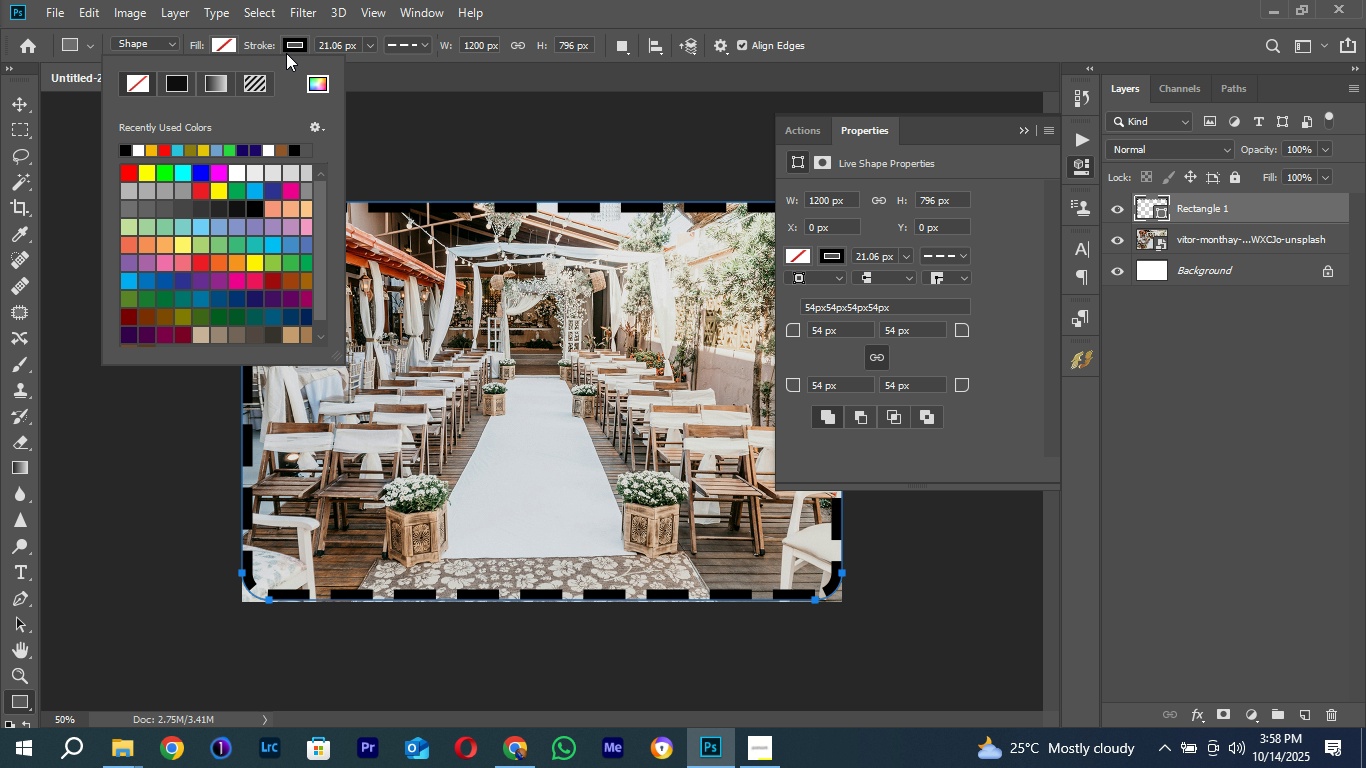 
left_click([286, 41])
 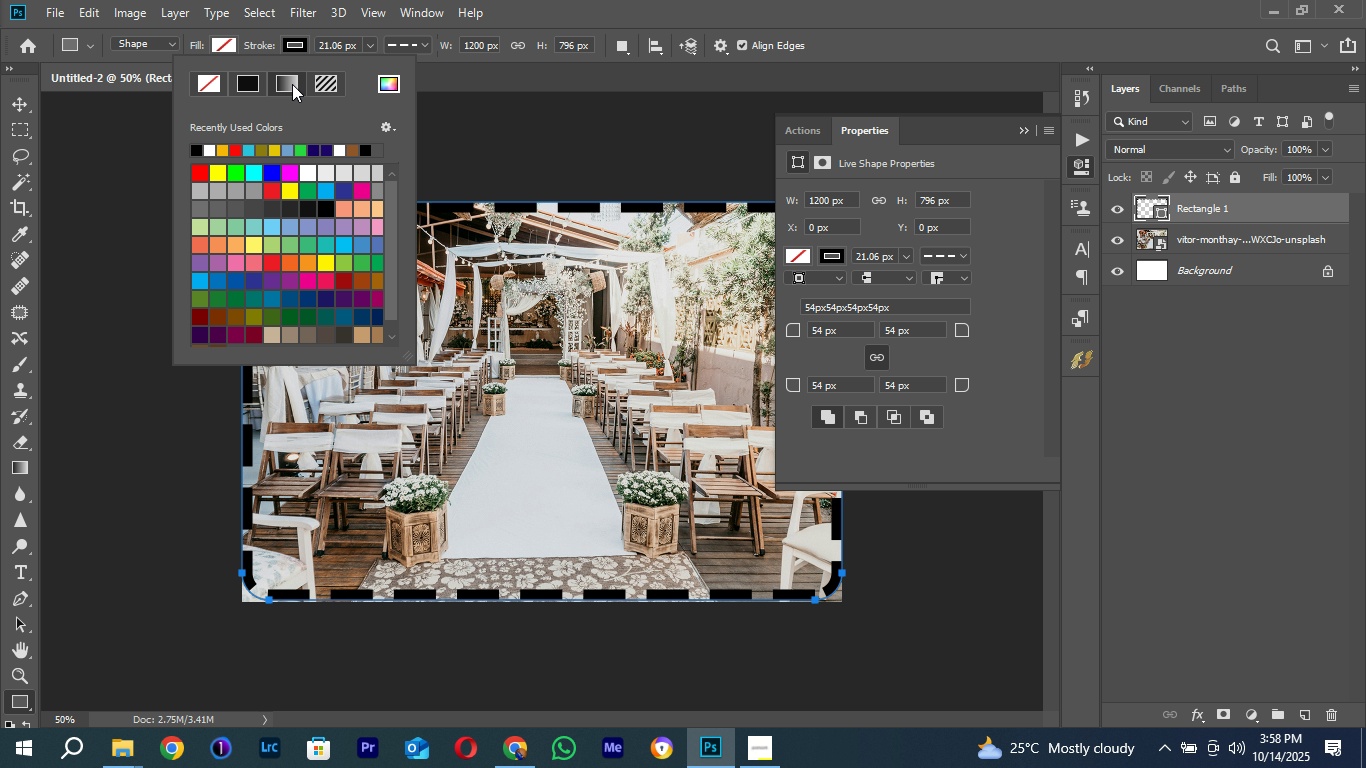 
left_click([292, 84])
 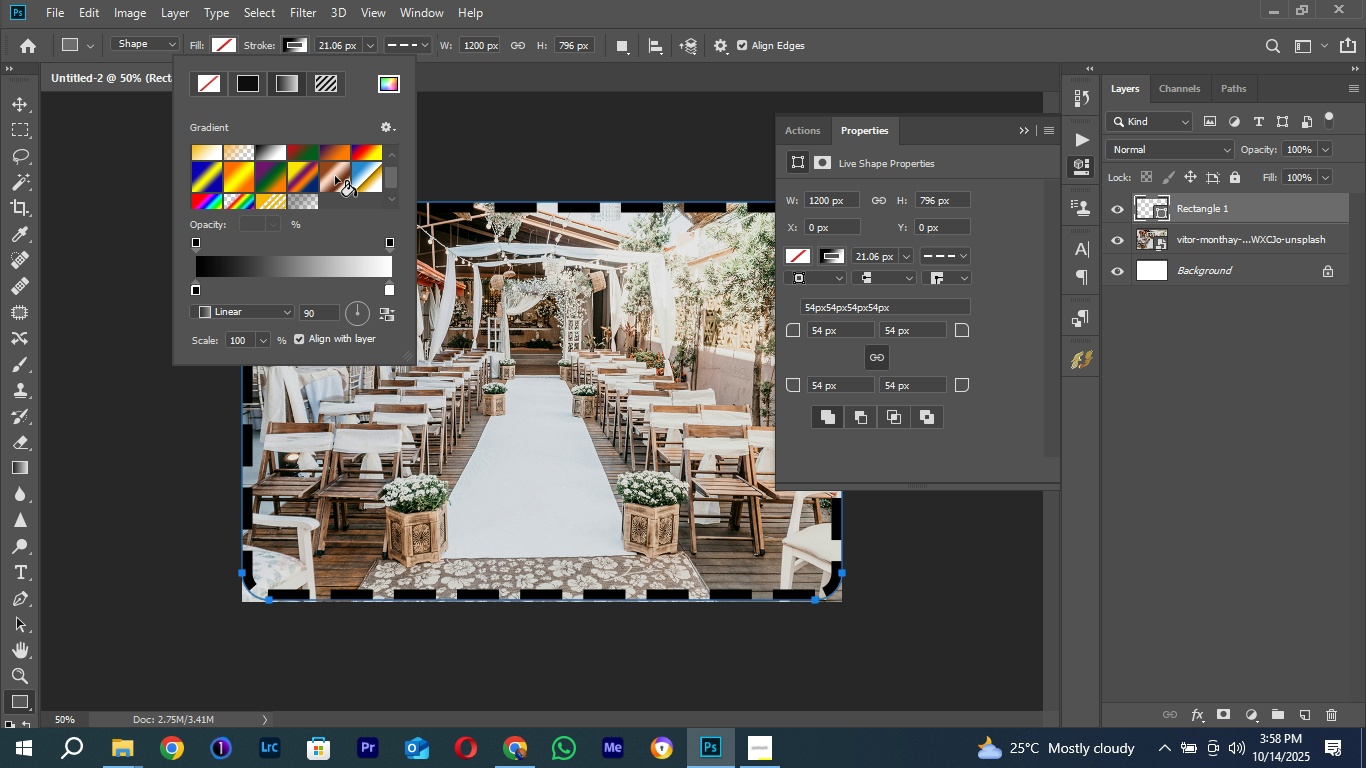 
wait(5.73)
 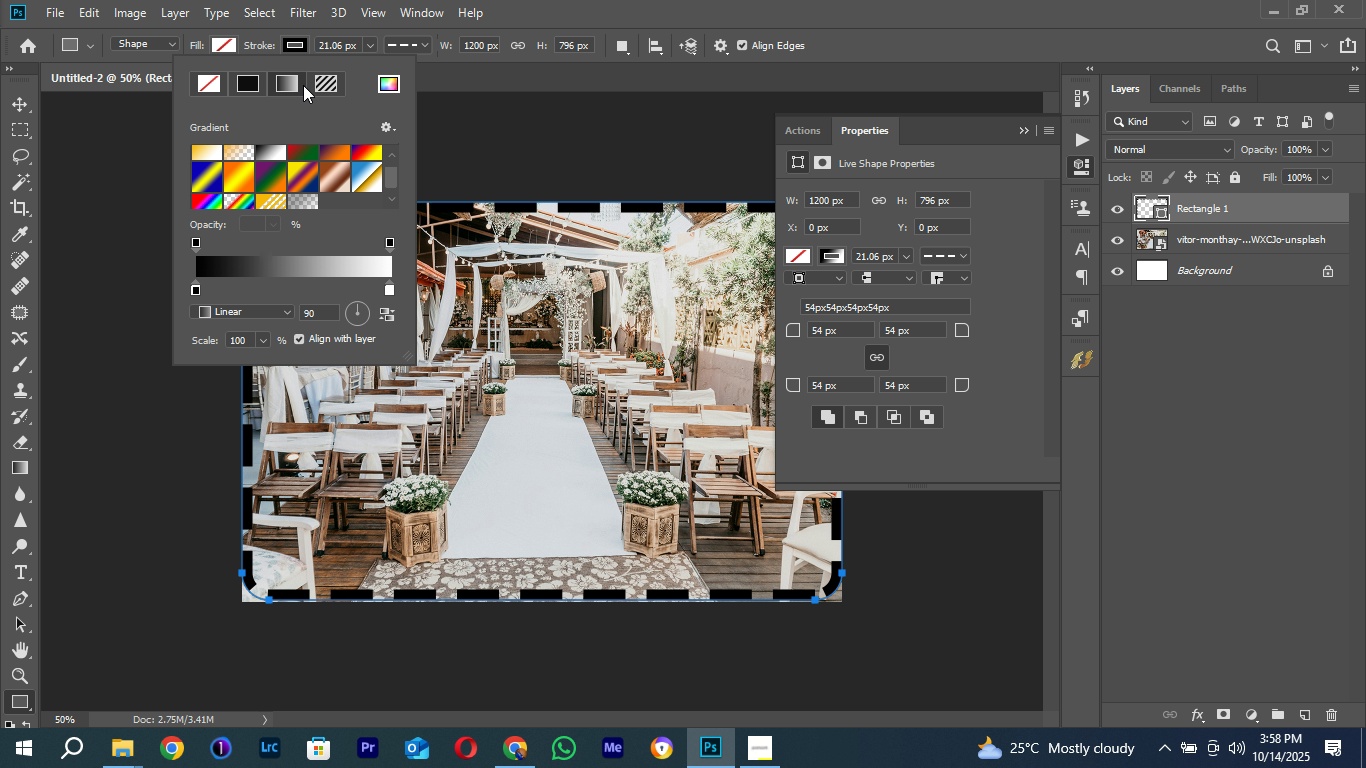 
left_click([334, 176])
 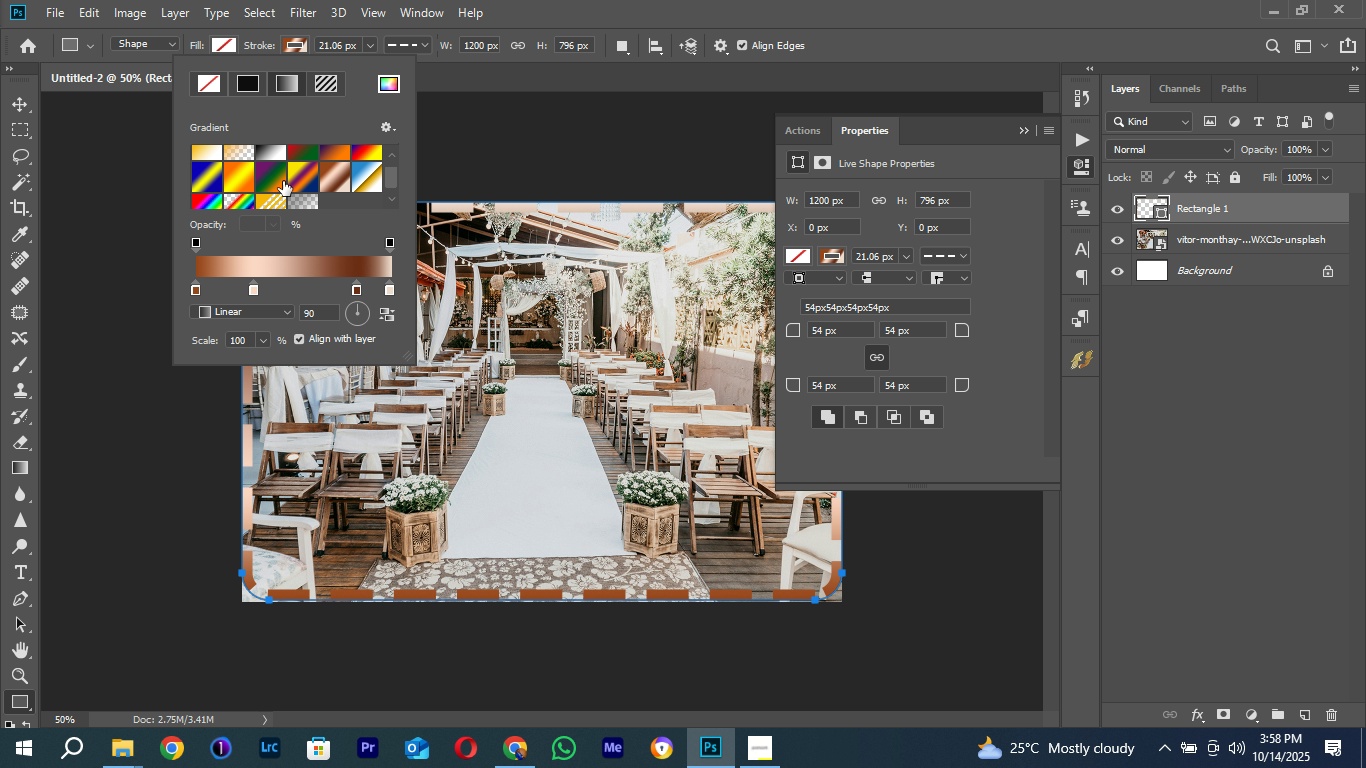 
wait(5.72)
 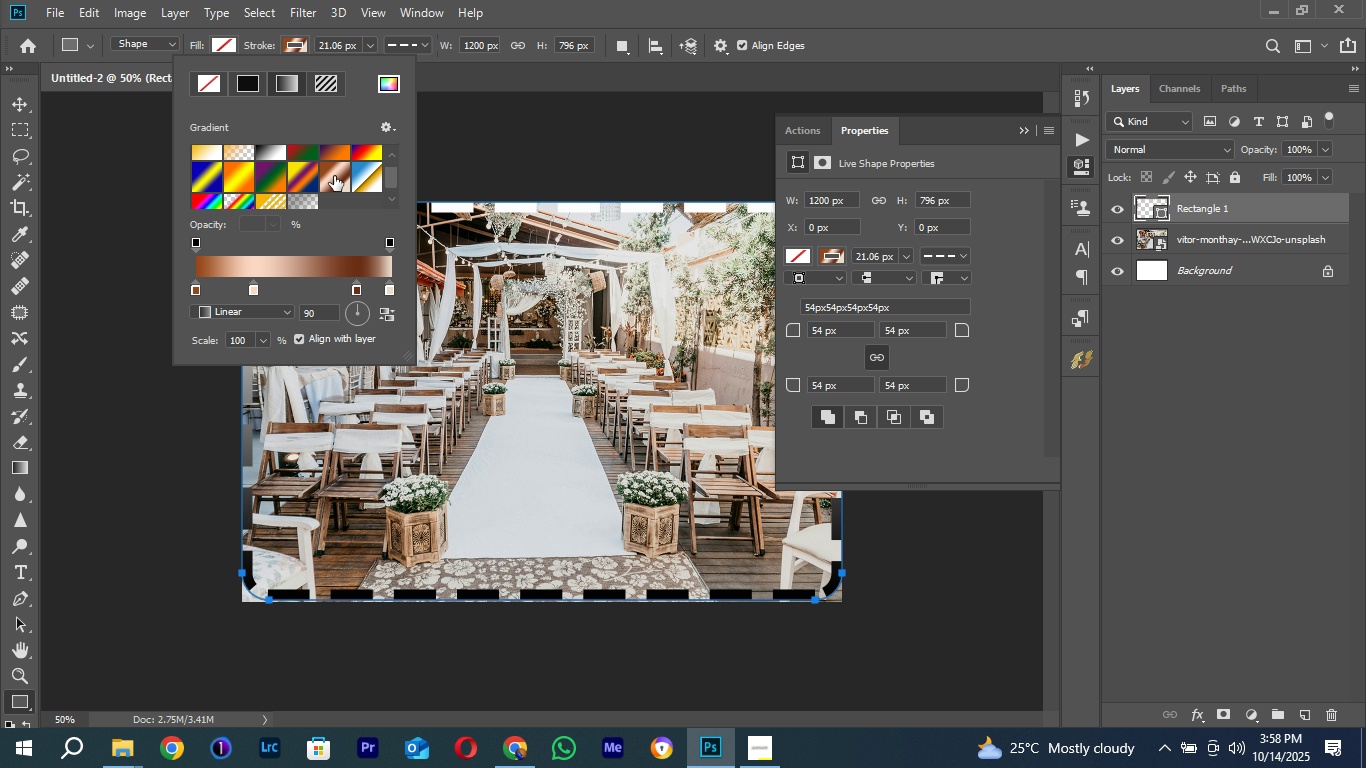 
left_click([276, 180])
 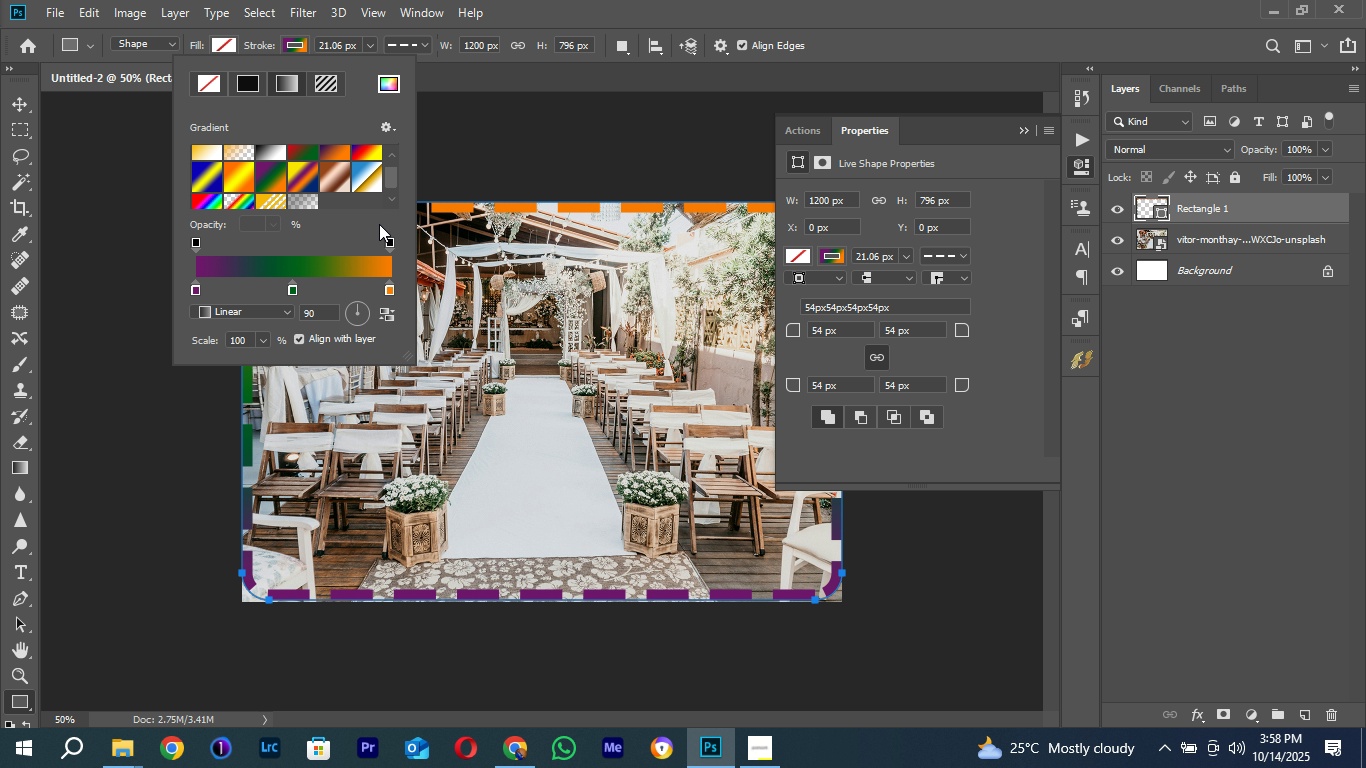 
wait(8.04)
 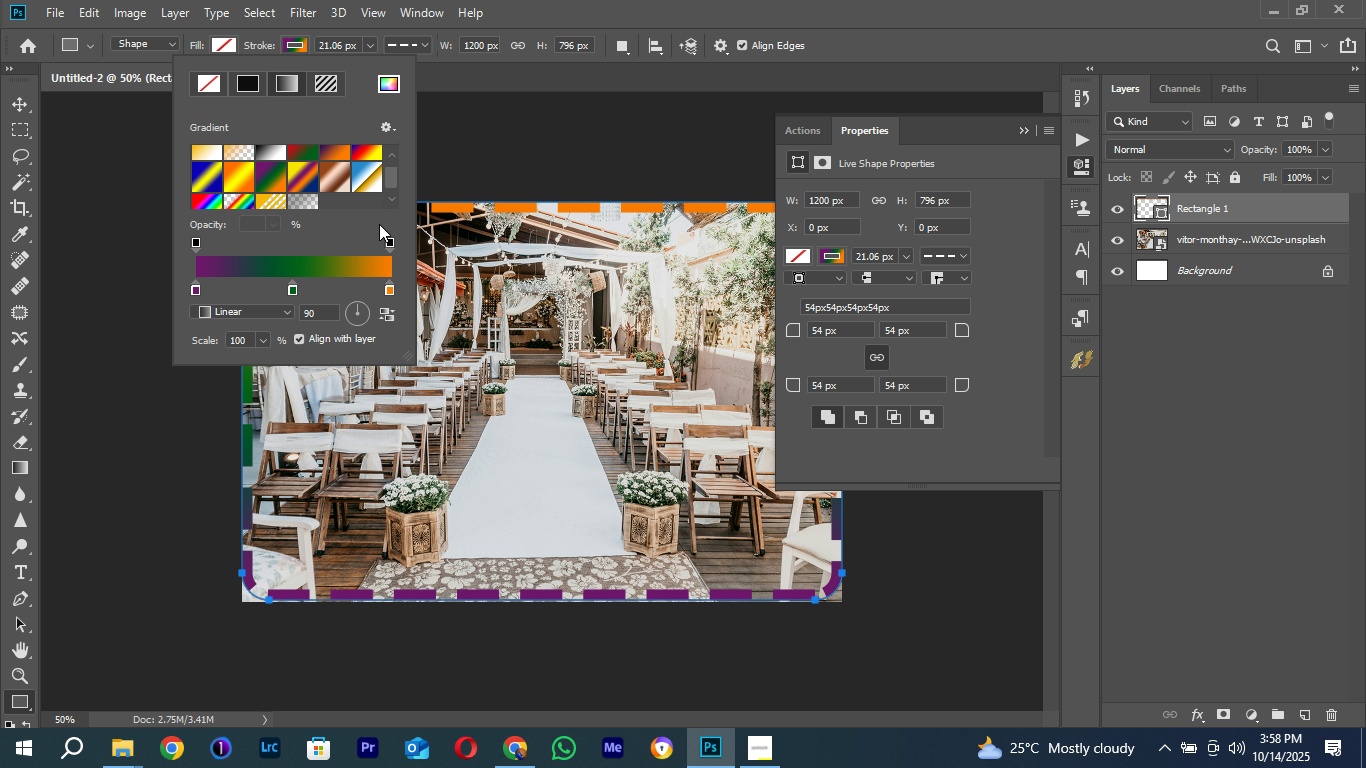 
double_click([391, 154])
 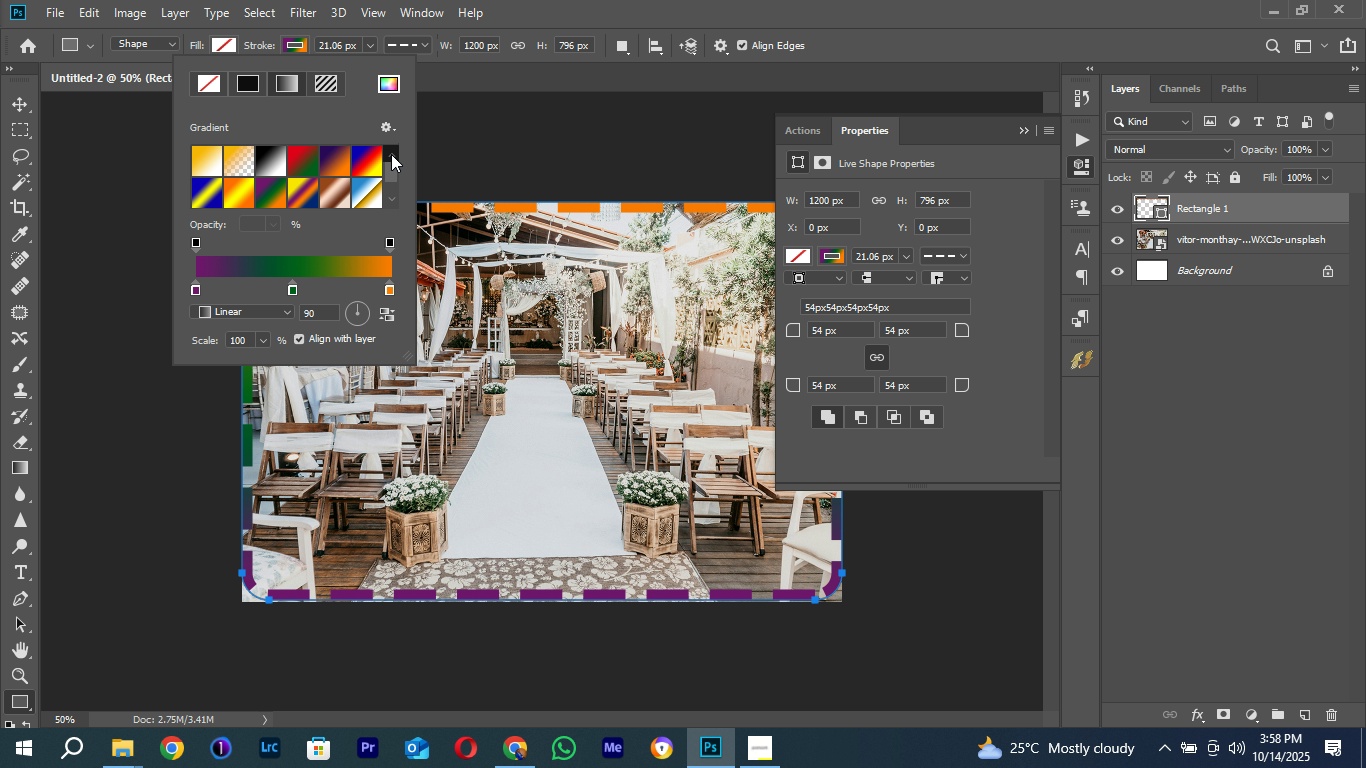 
triple_click([391, 154])
 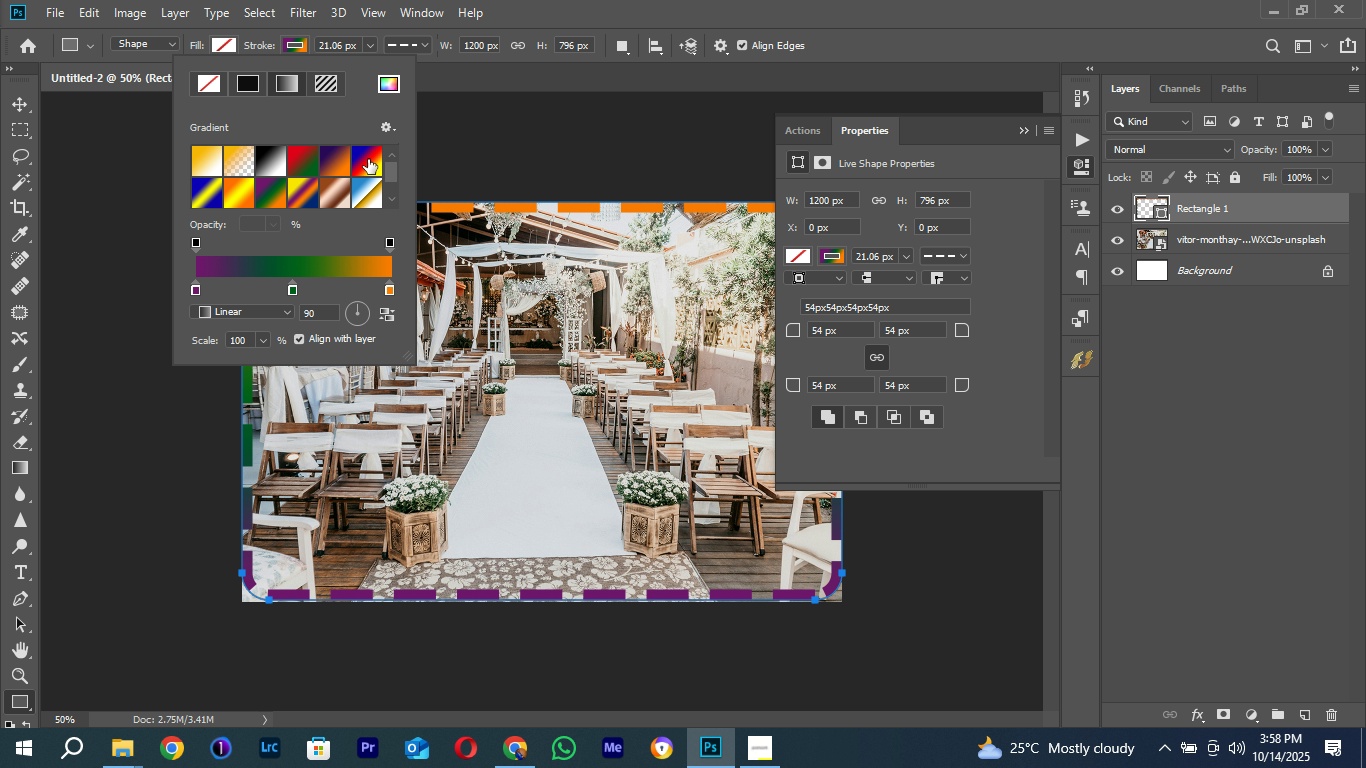 
left_click([368, 159])
 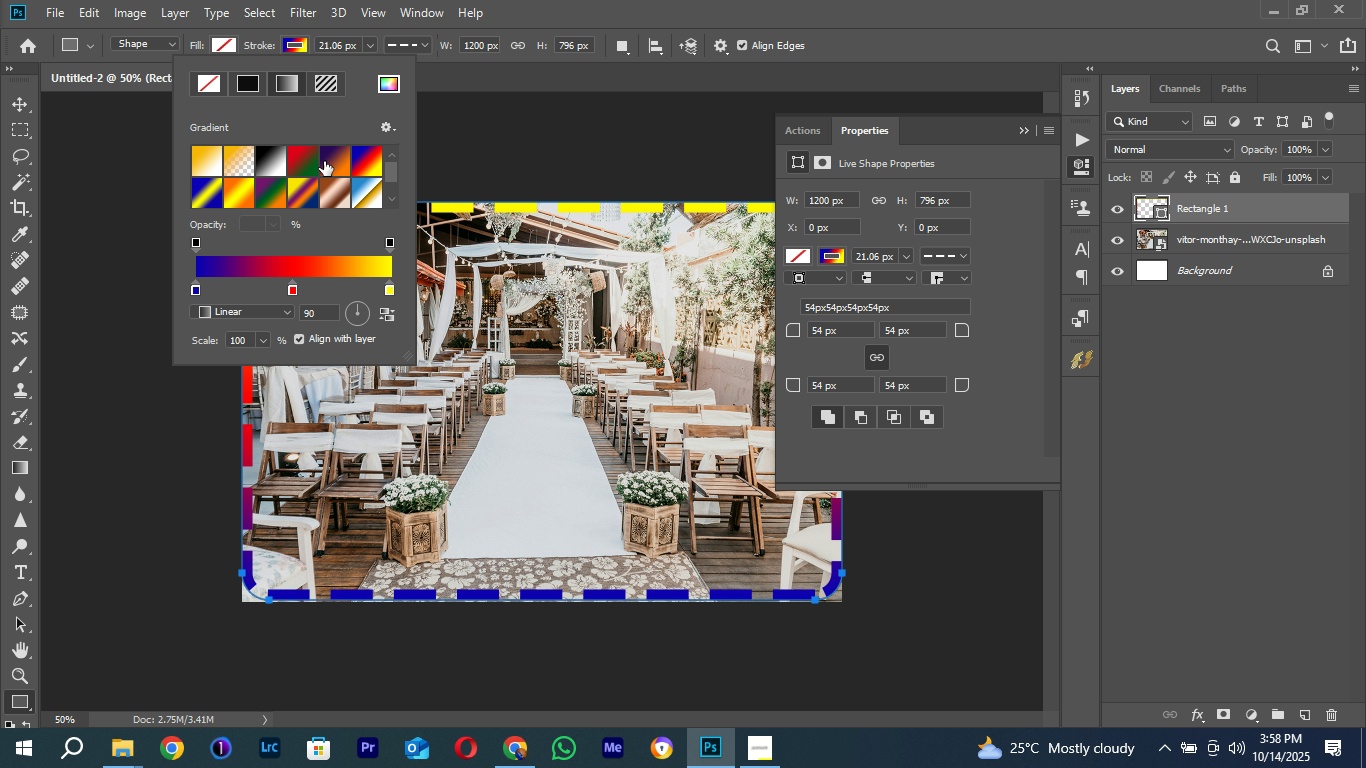 
left_click([326, 159])
 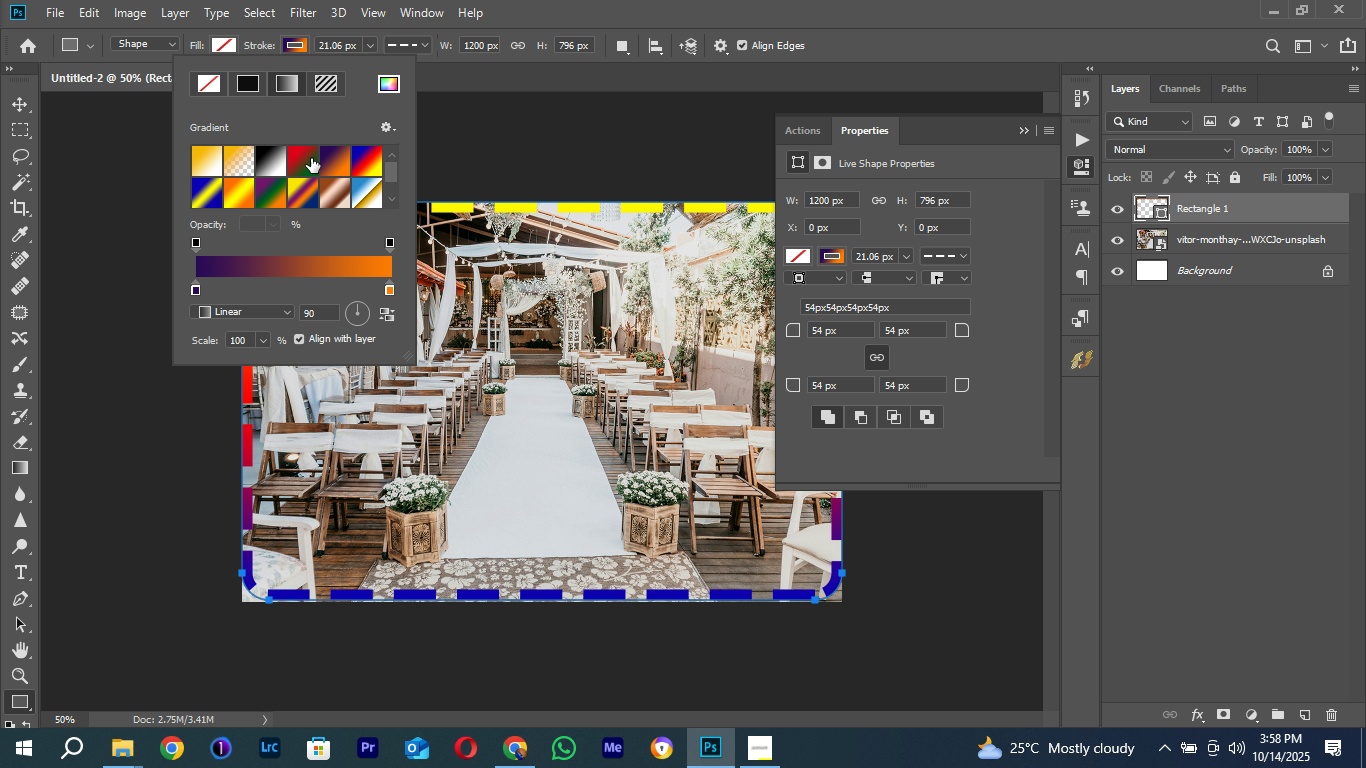 
left_click([308, 158])
 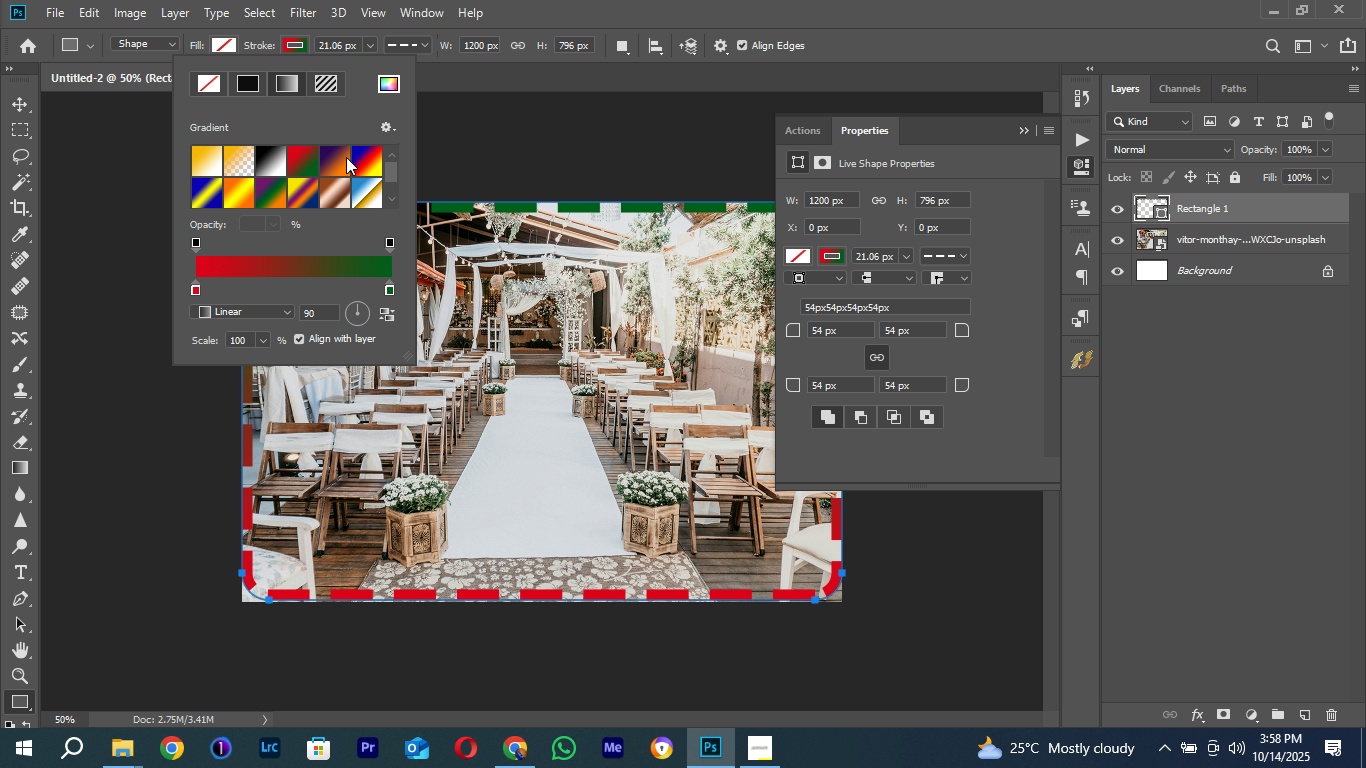 
left_click([334, 162])
 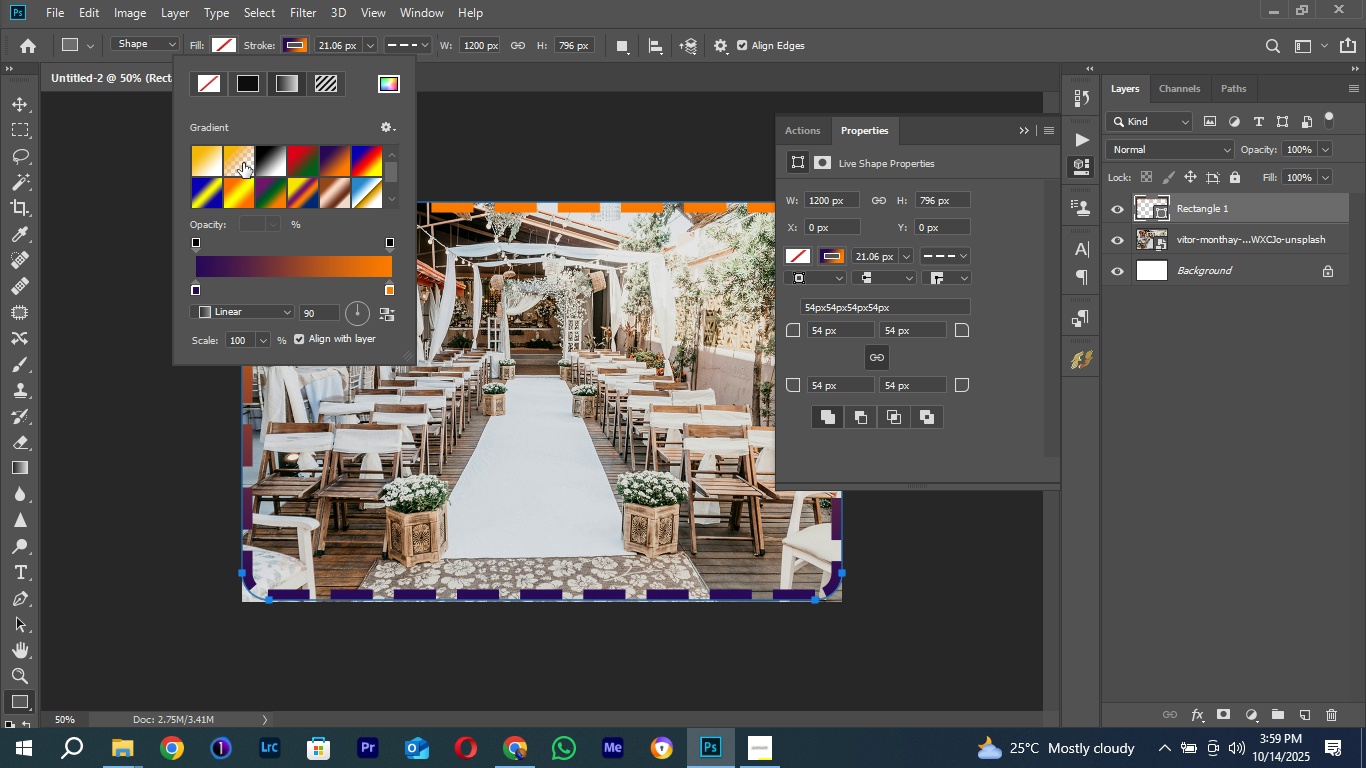 
wait(7.23)
 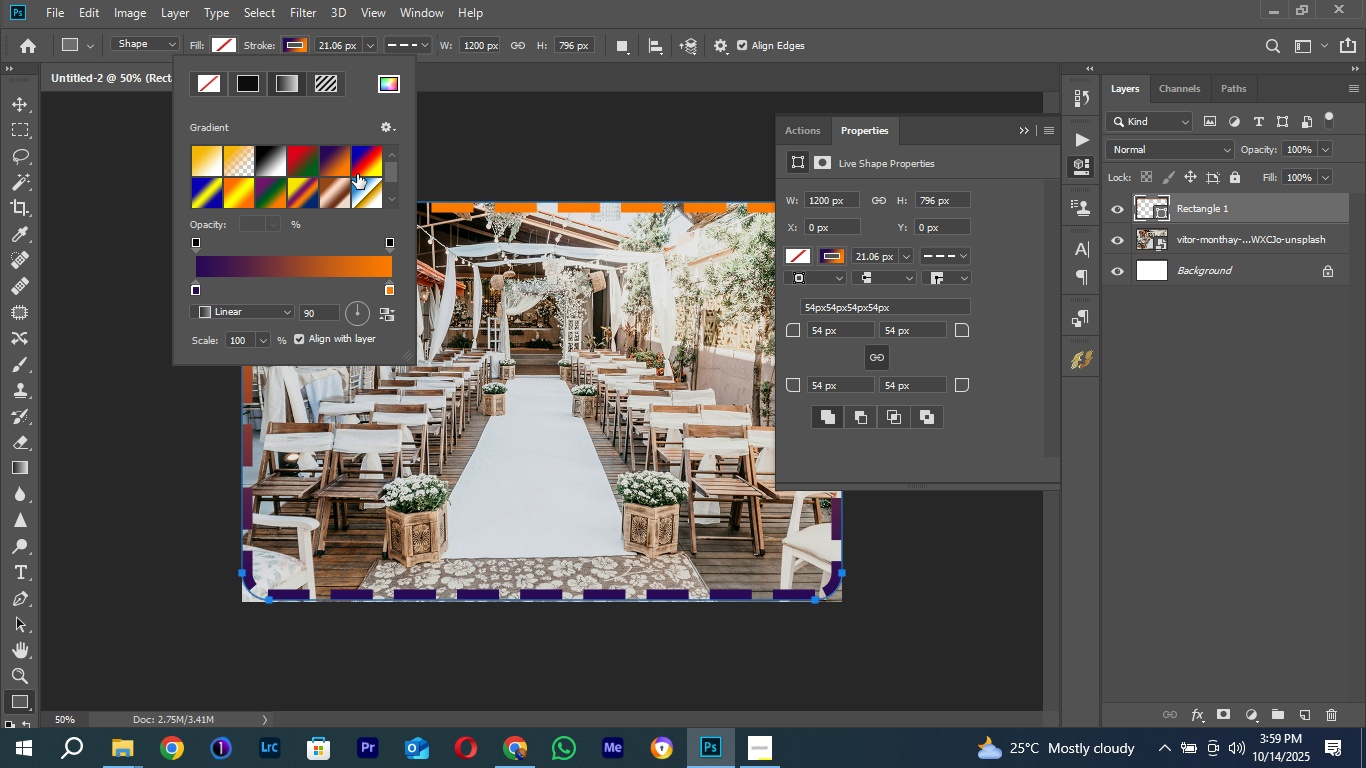 
left_click([270, 192])
 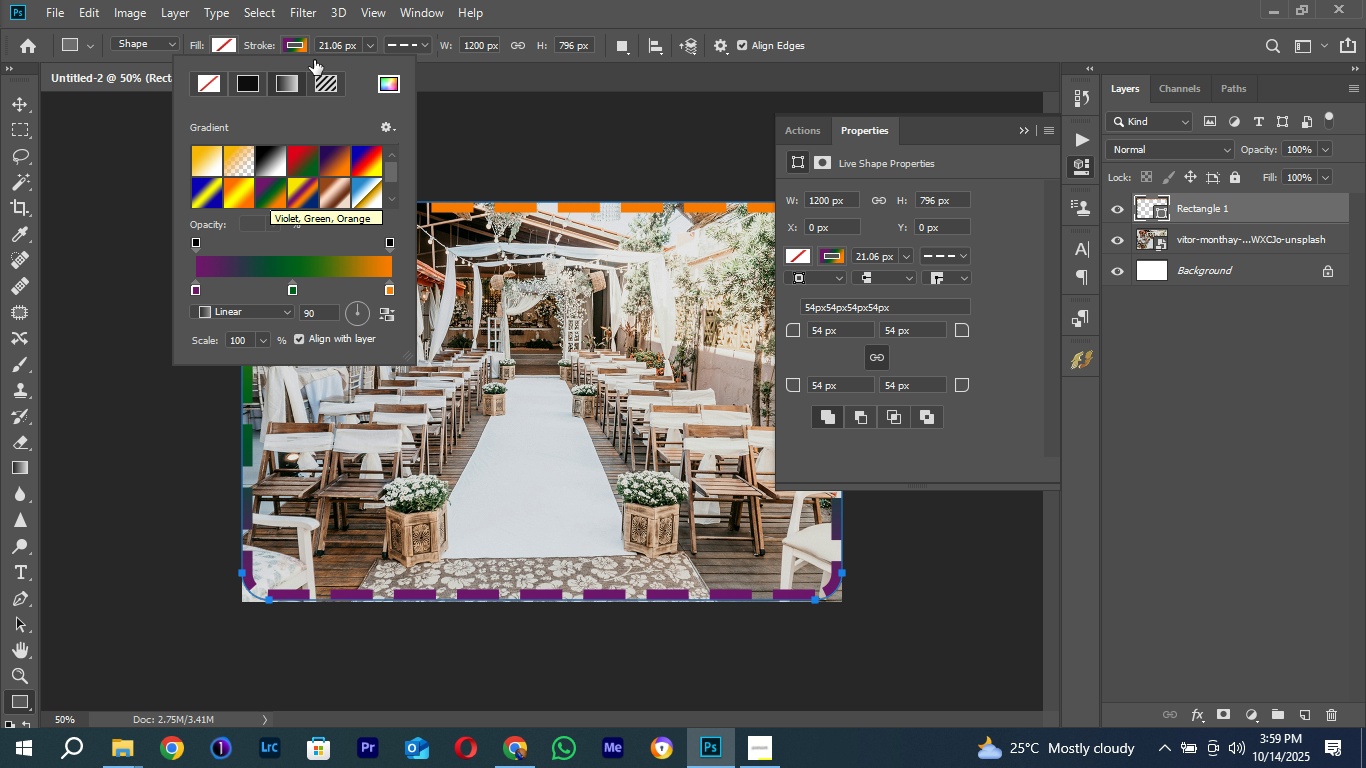 
wait(5.58)
 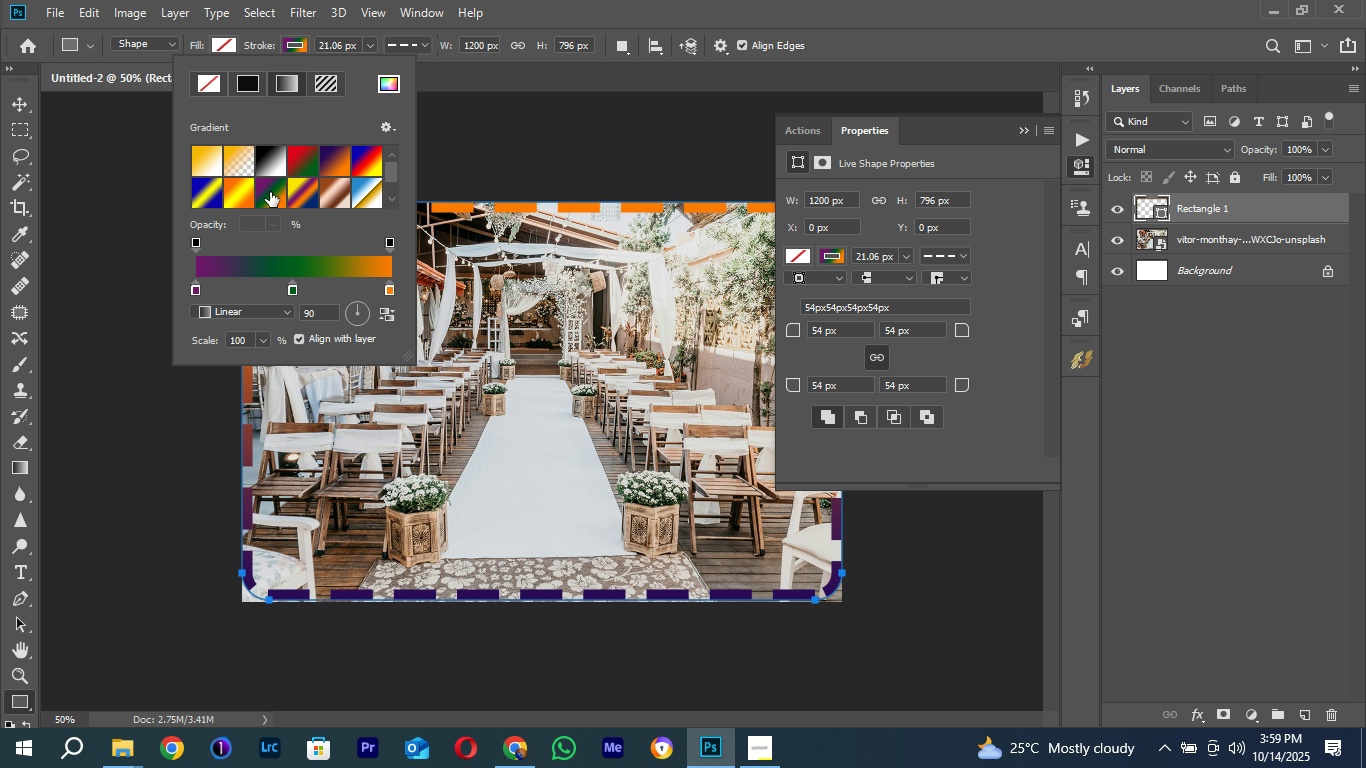 
left_click([294, 44])
 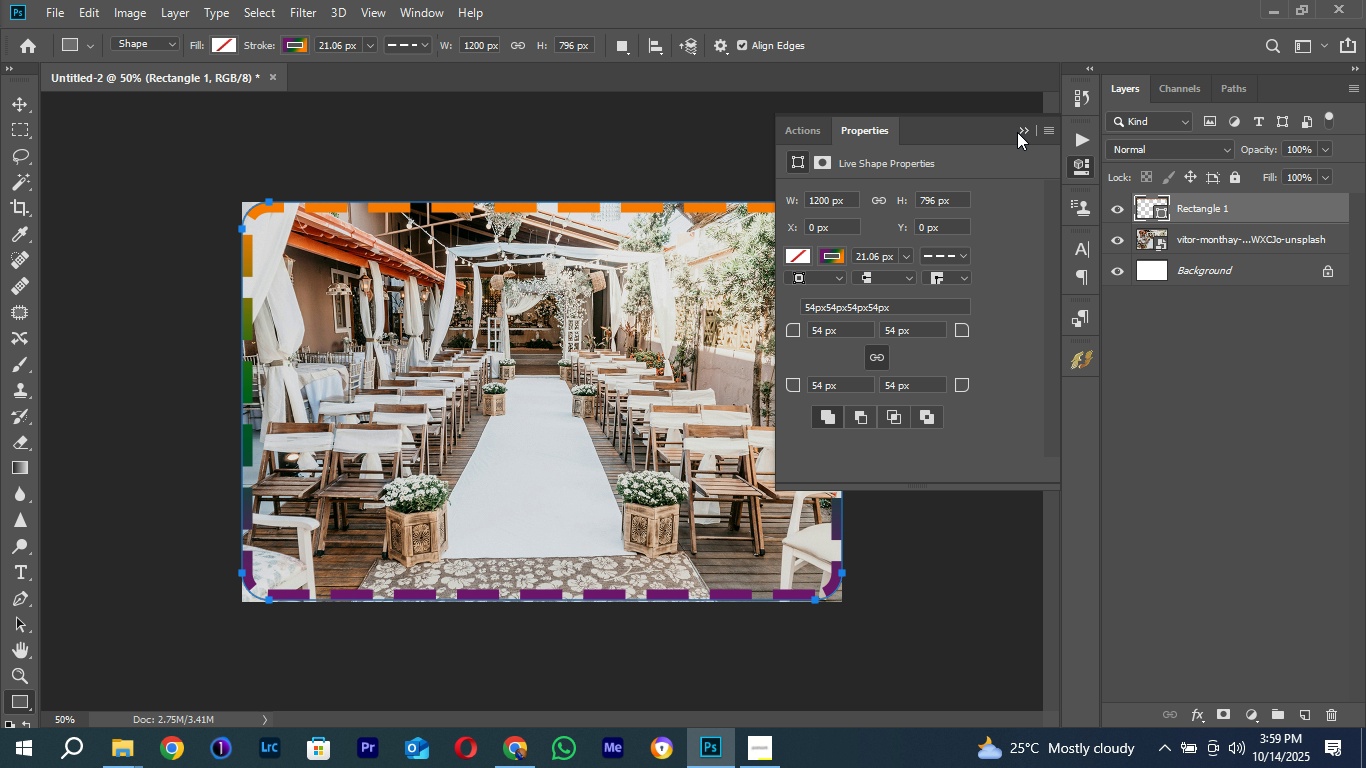 
left_click([1019, 132])
 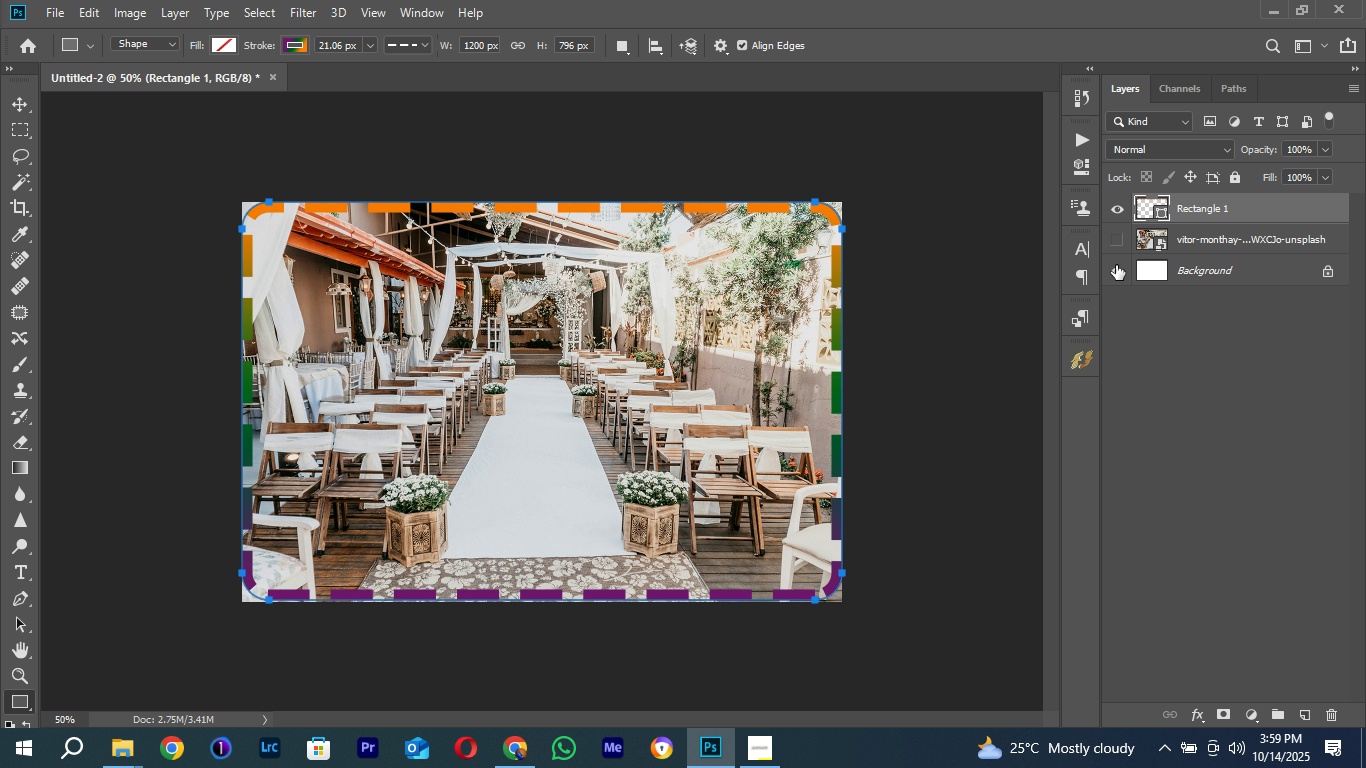 
double_click([1116, 267])
 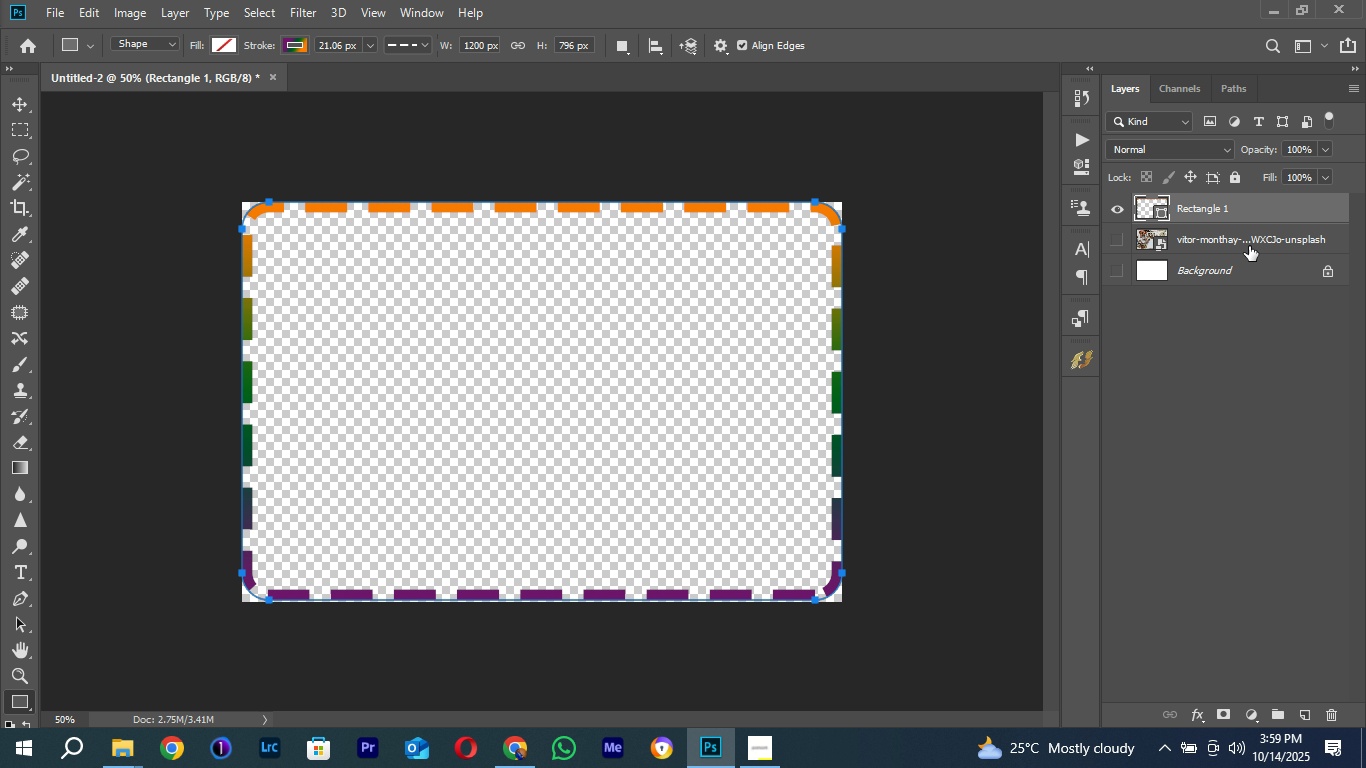 
left_click([1222, 225])
 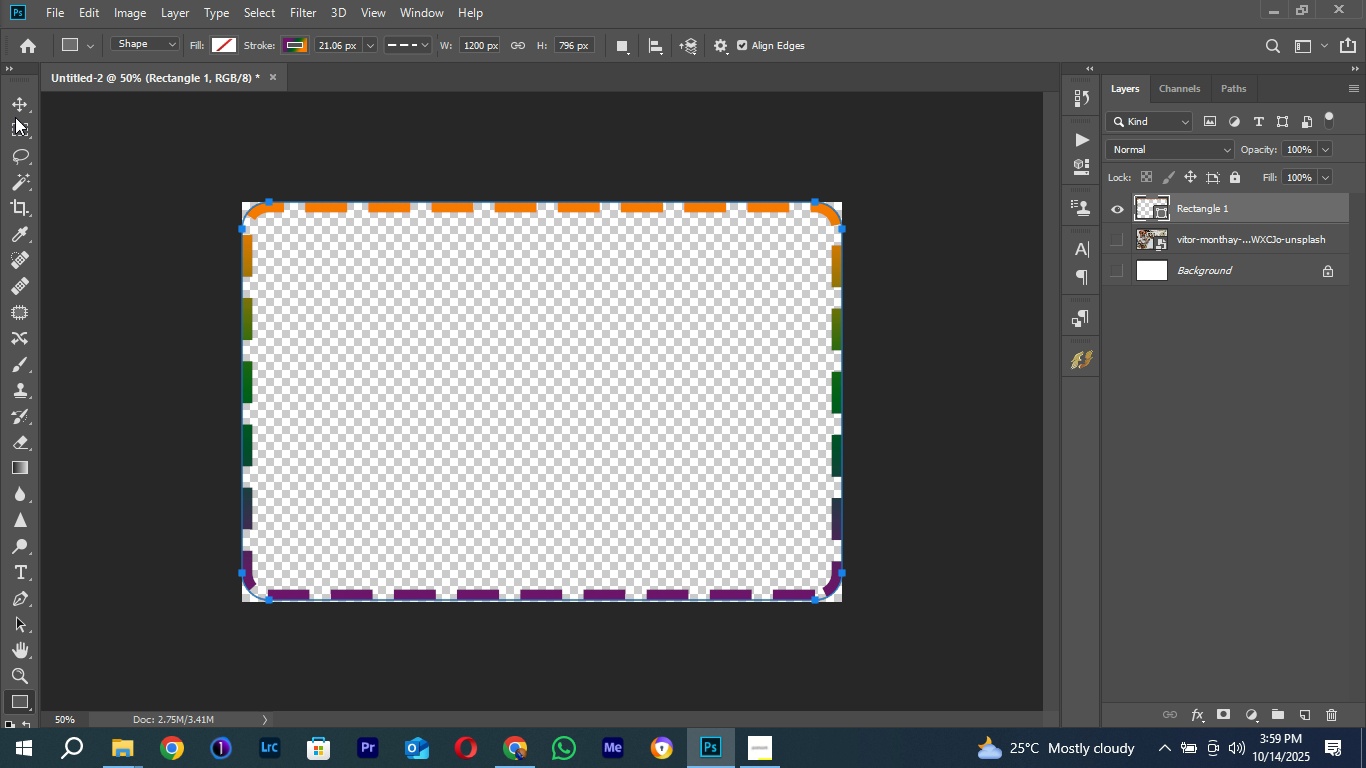 
left_click([23, 105])
 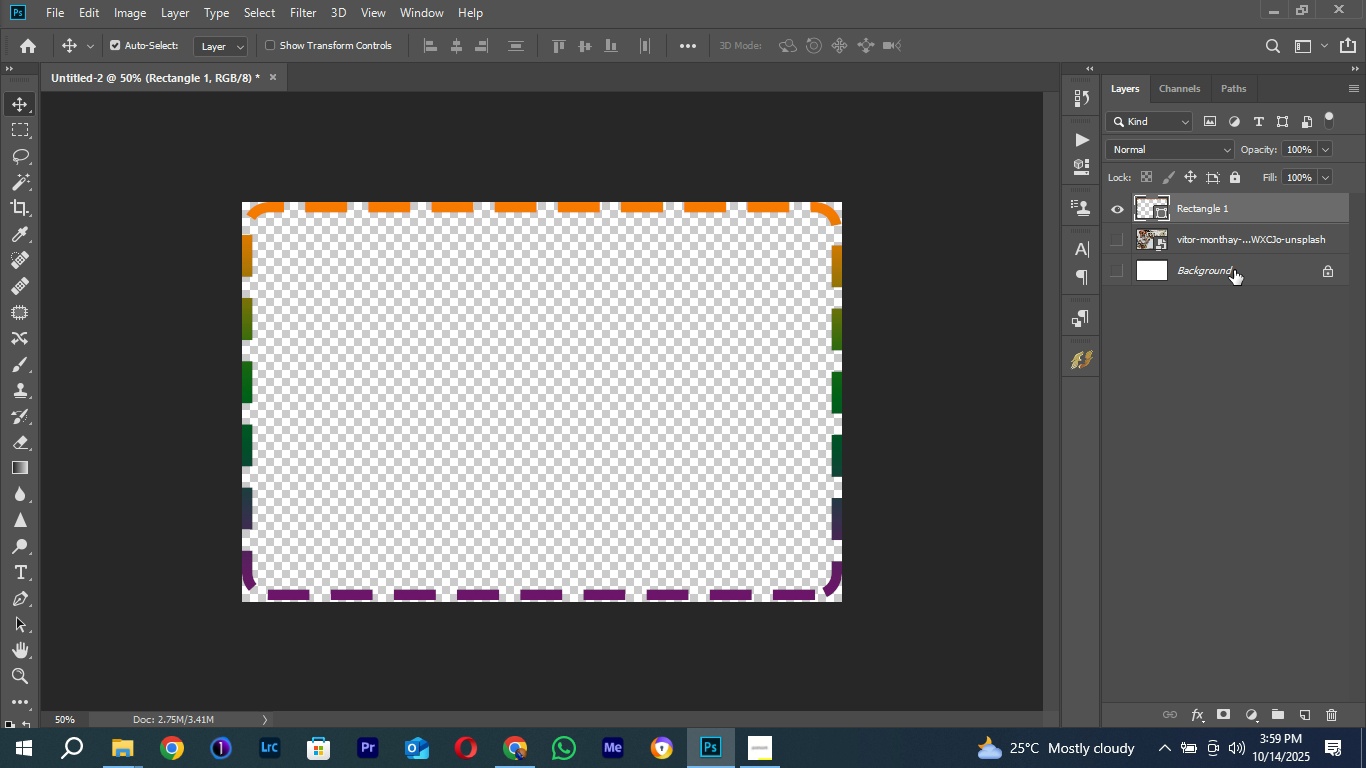 
key(Control+T)
 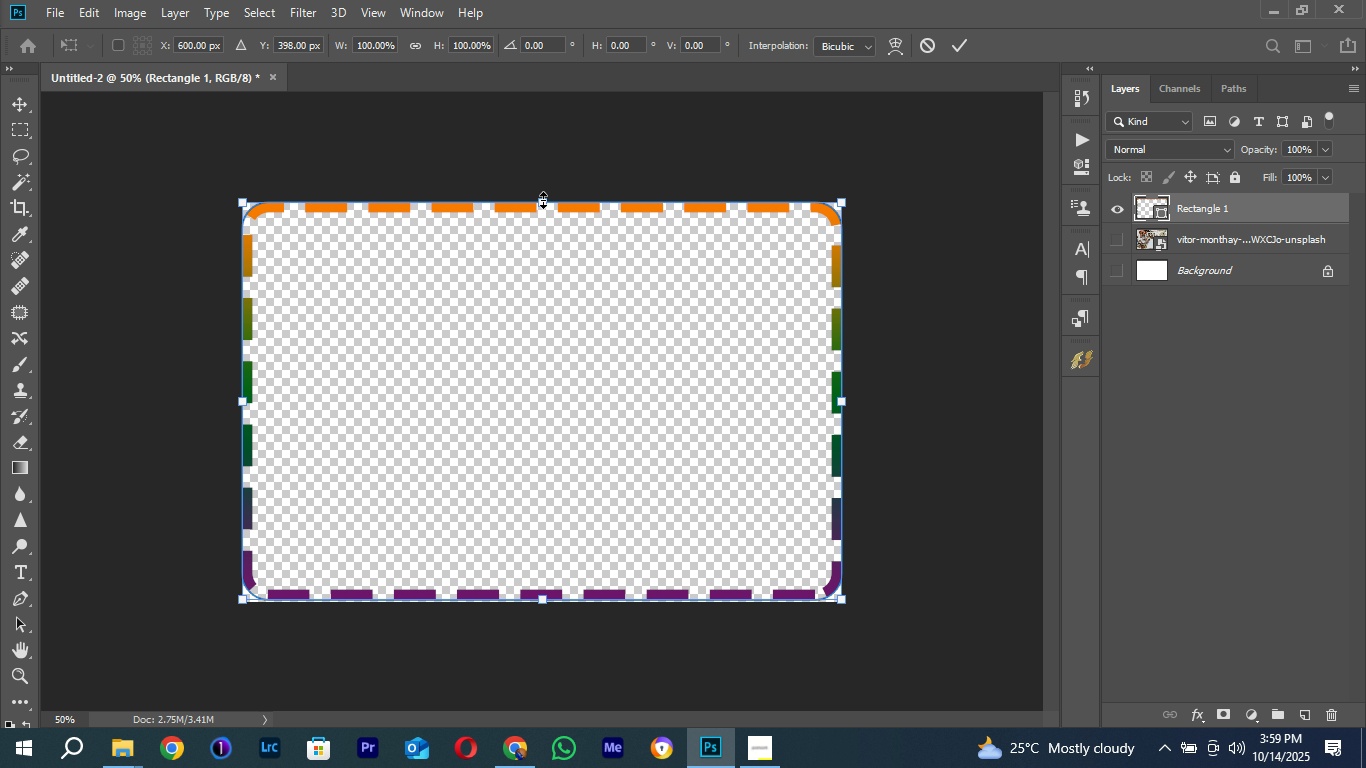 
wait(8.55)
 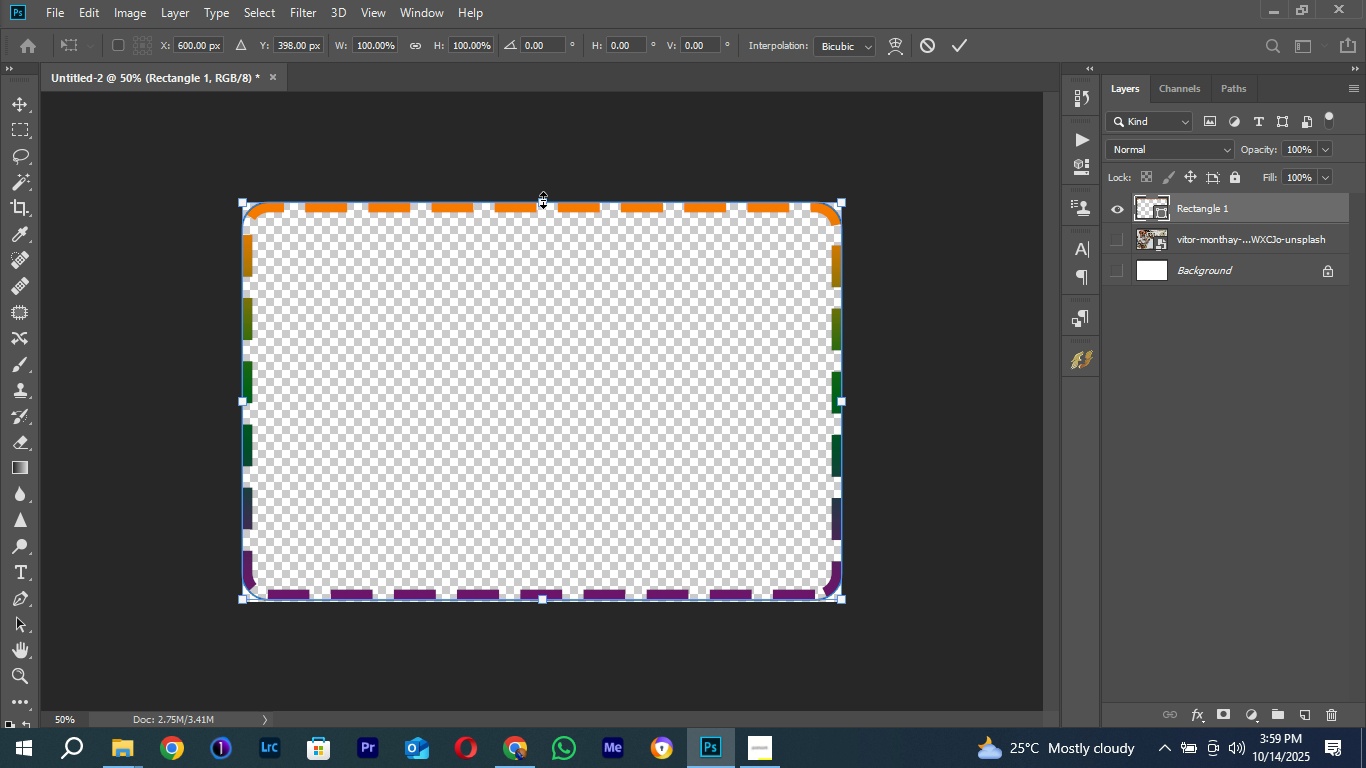 
hold_key(key=ControlLeft, duration=0.9)
 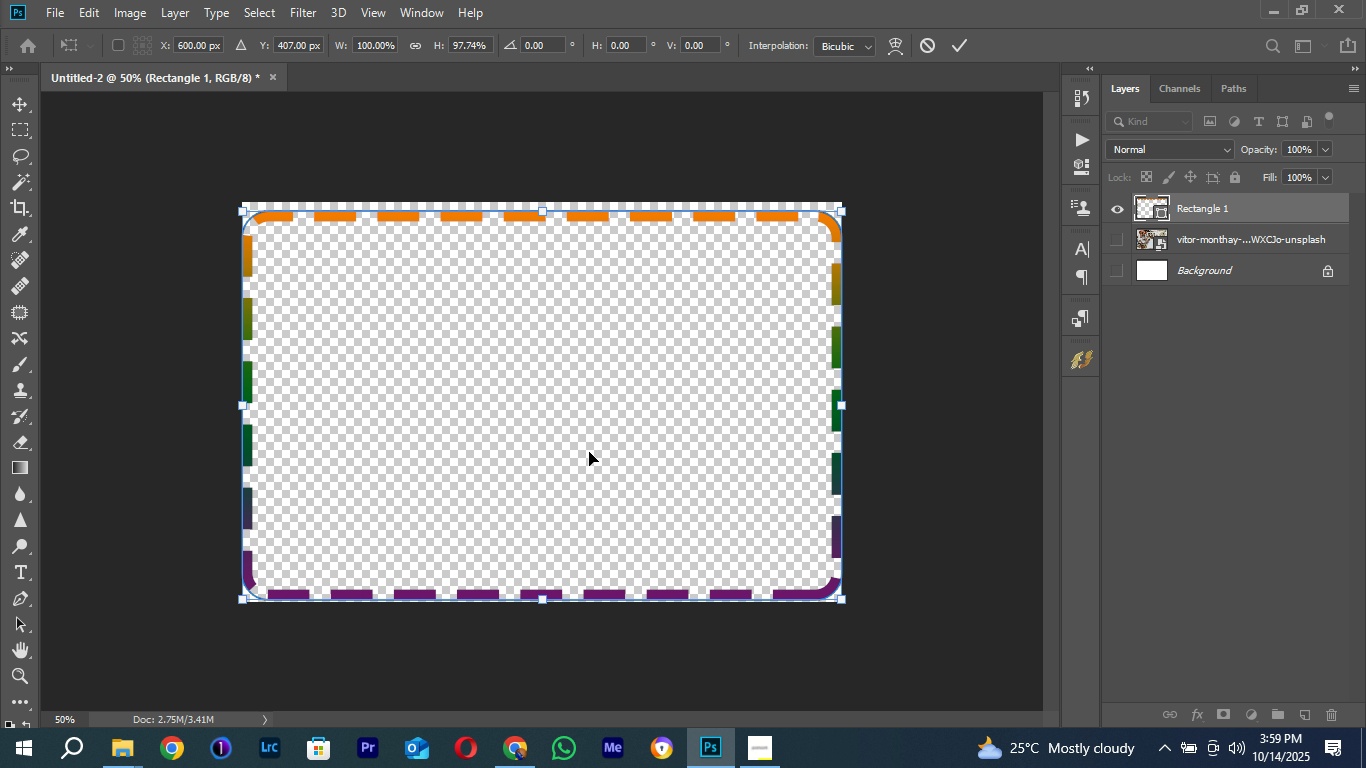 
key(Control+Shift+ShiftLeft)
 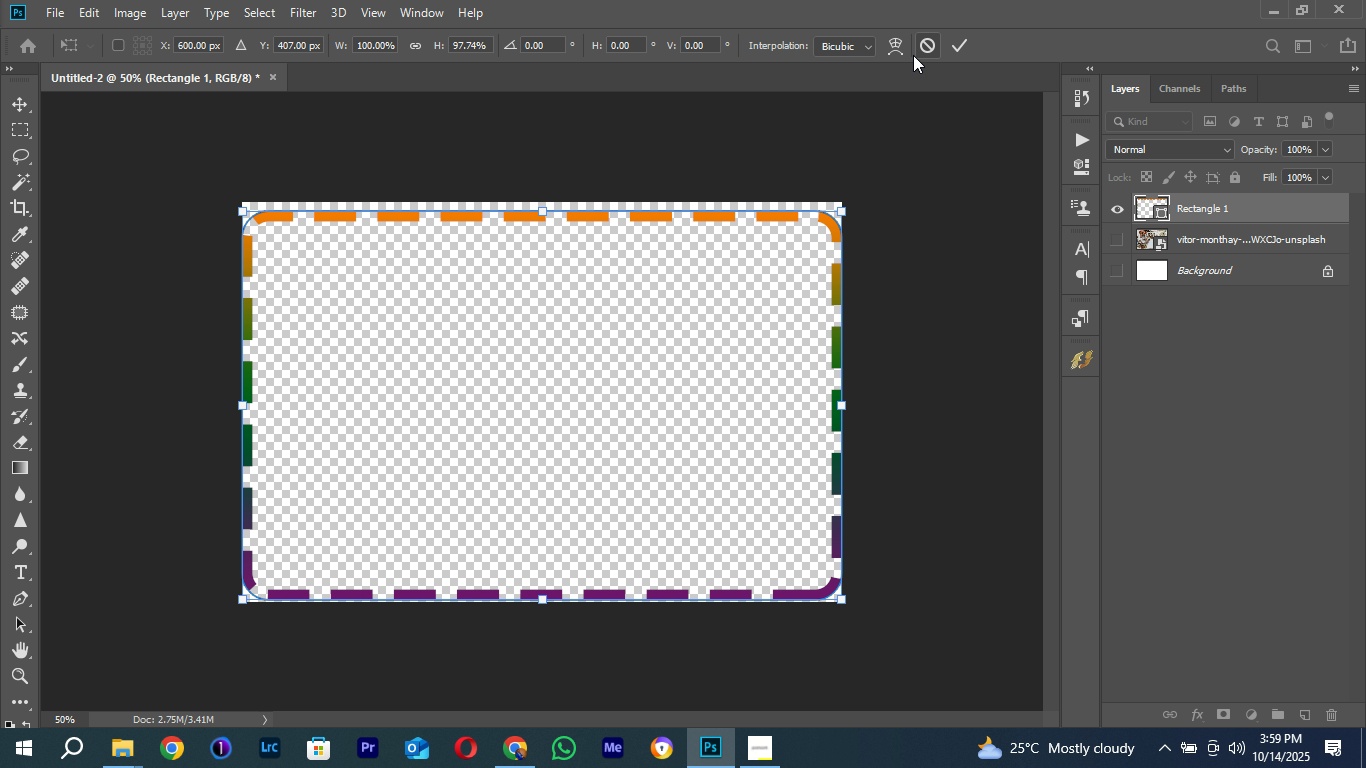 
left_click([925, 48])
 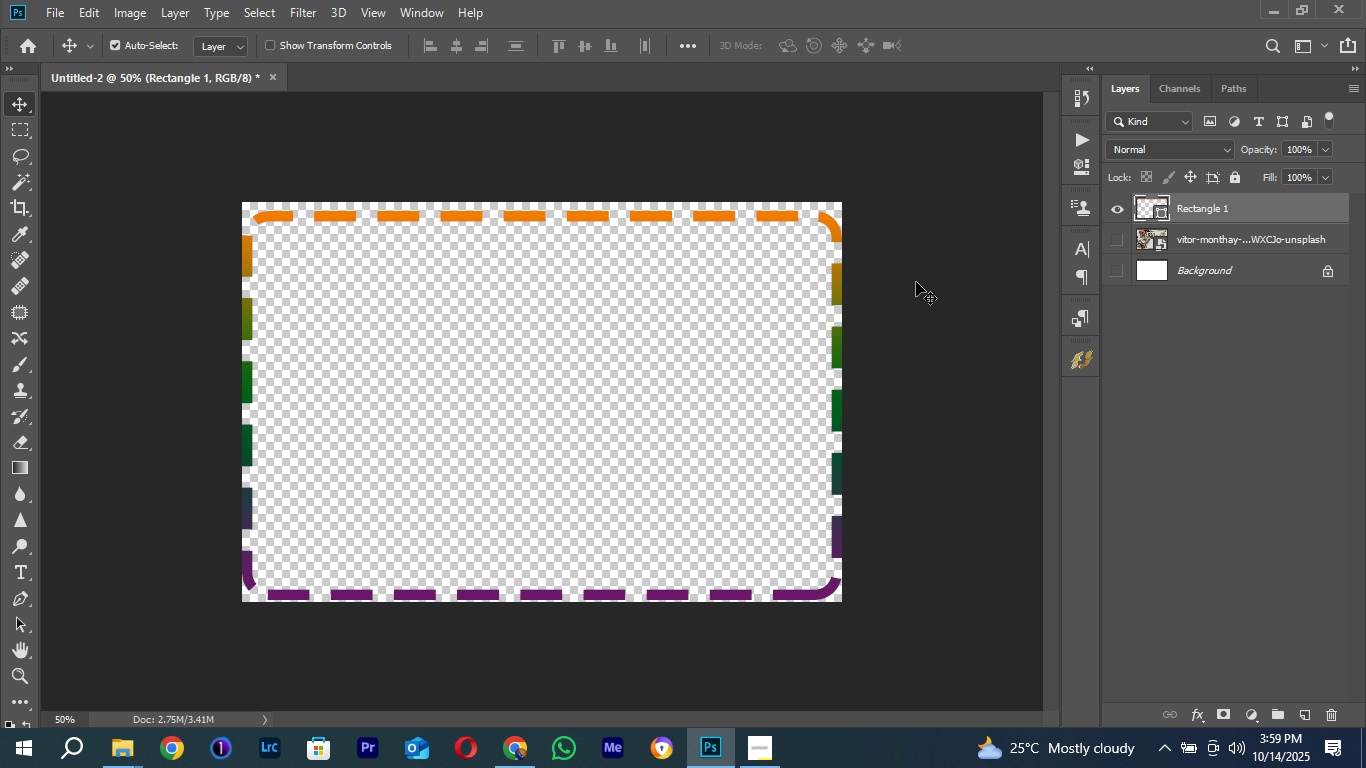 
key(Control+Z)
 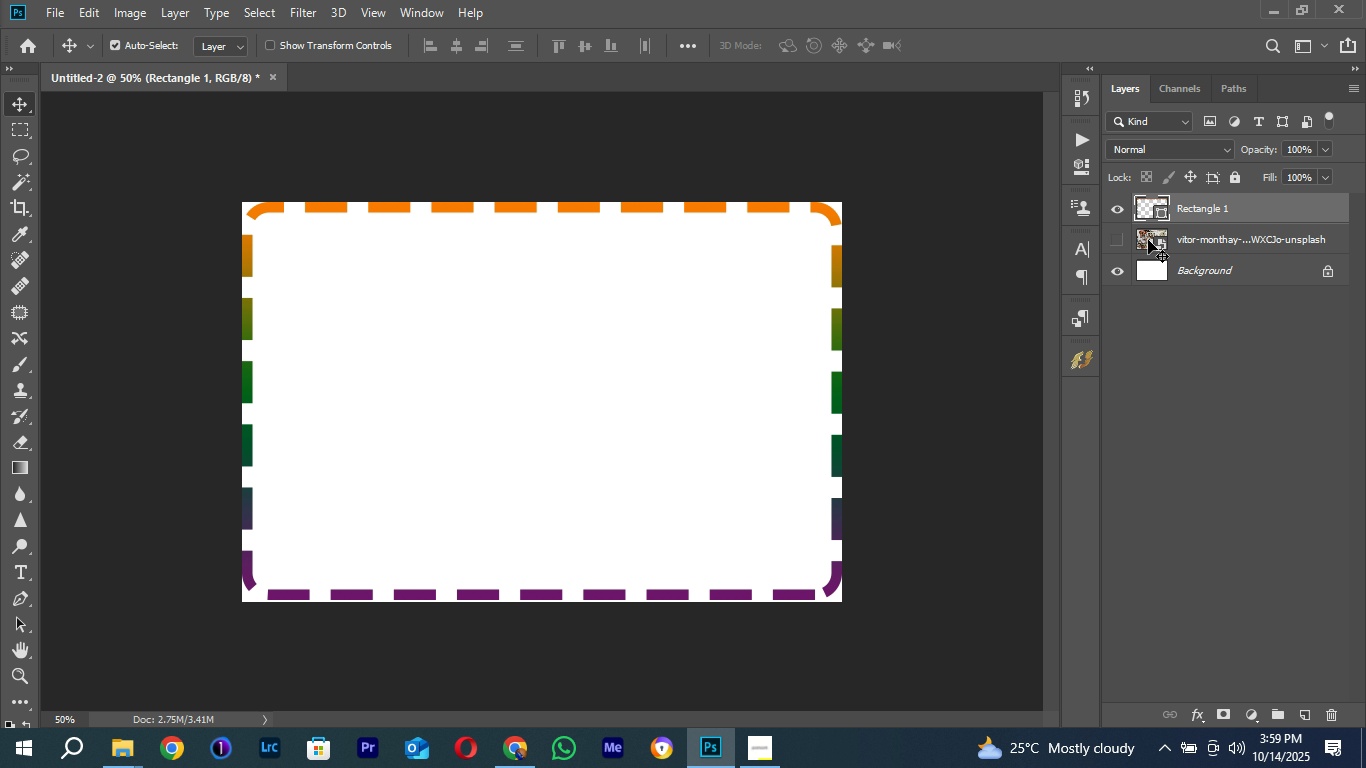 
left_click([1111, 274])
 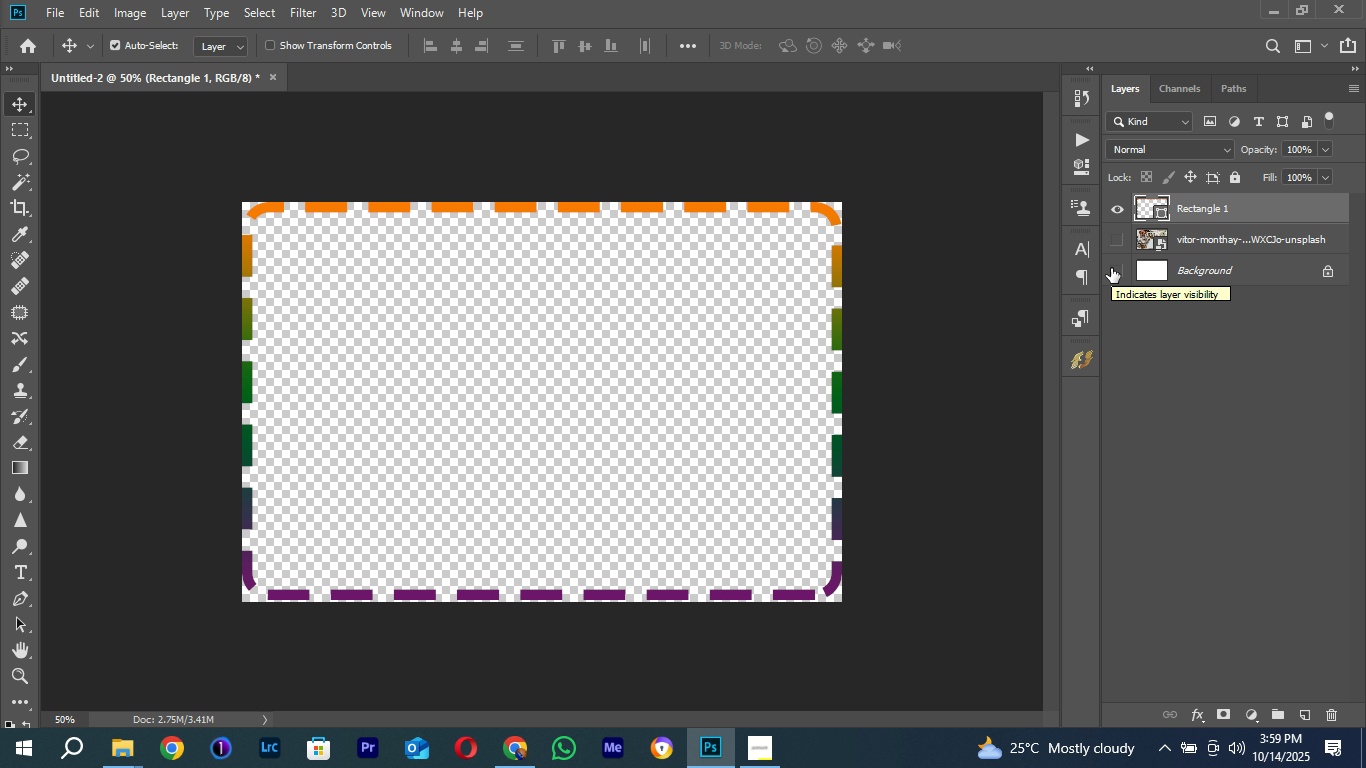 
left_click([1111, 268])
 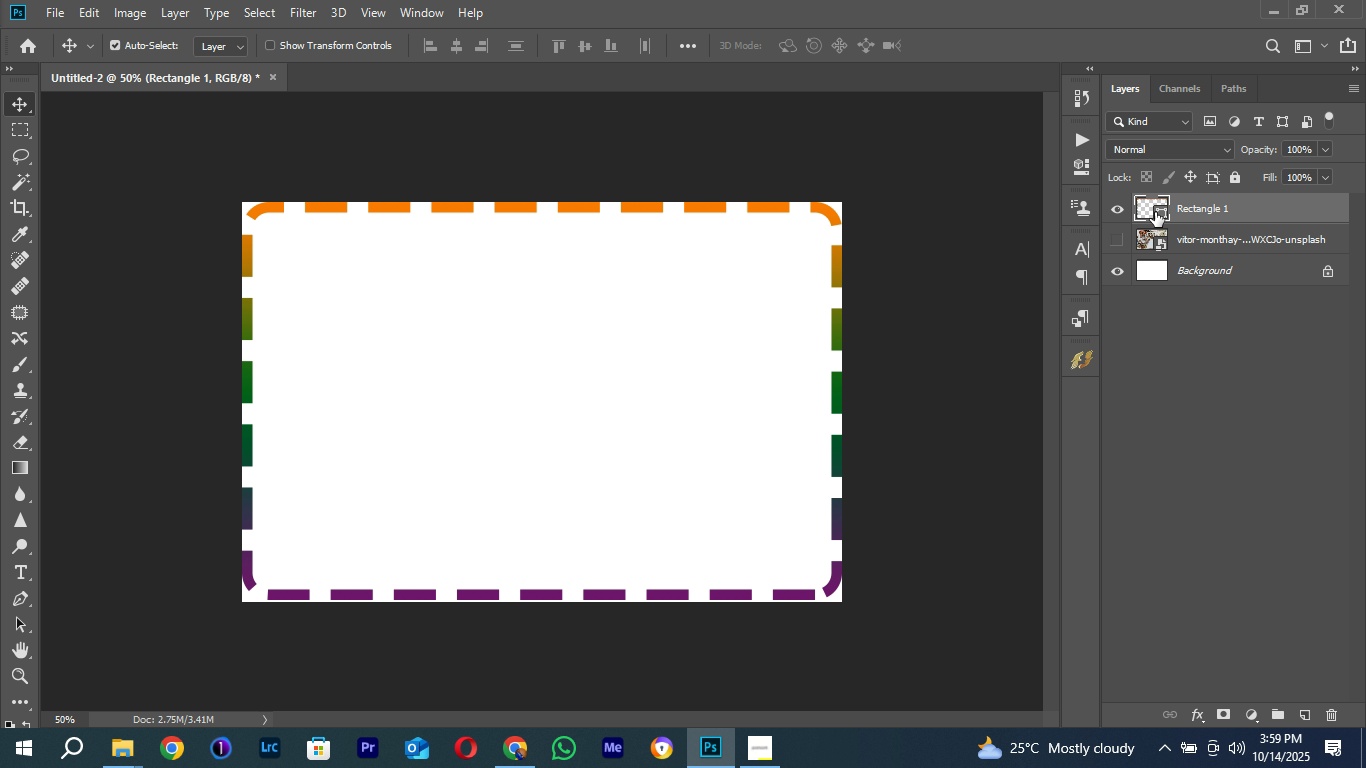 
left_click([1155, 212])
 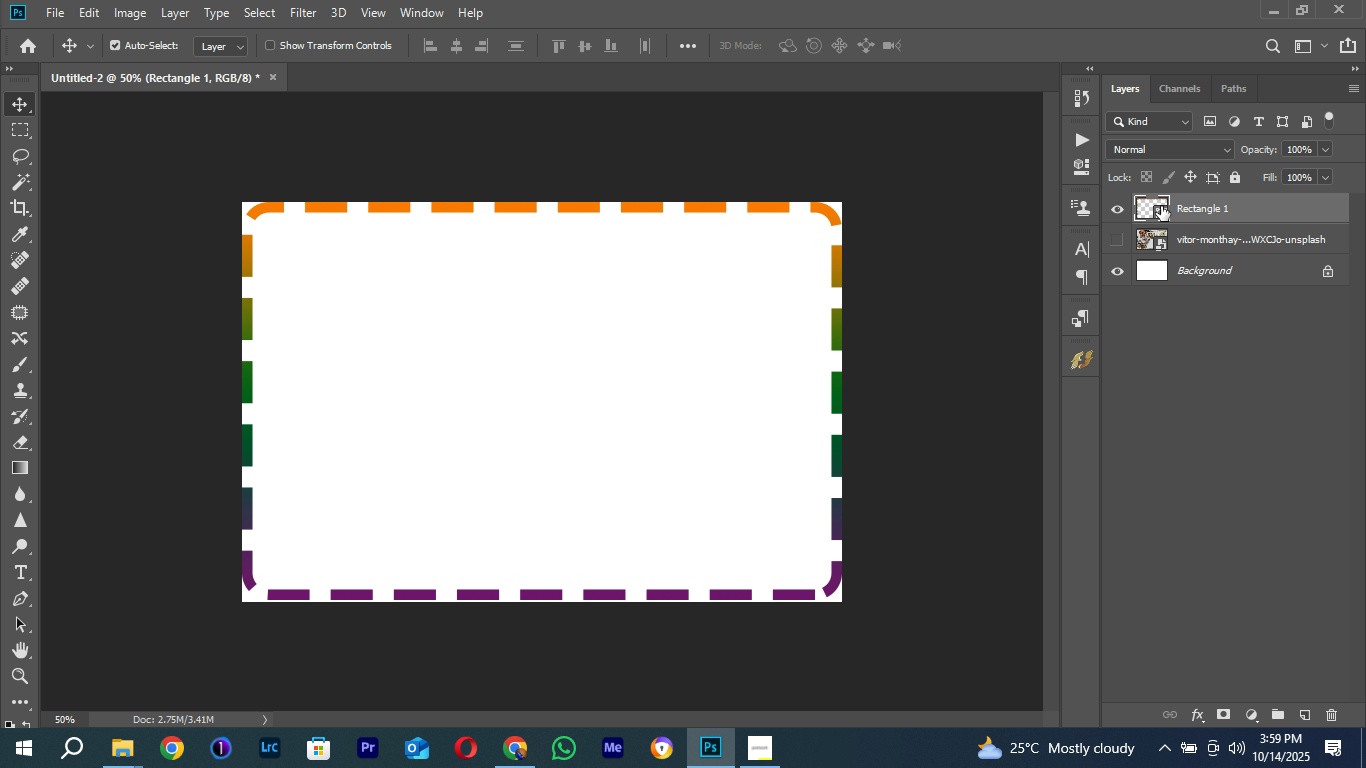 
double_click([1161, 206])
 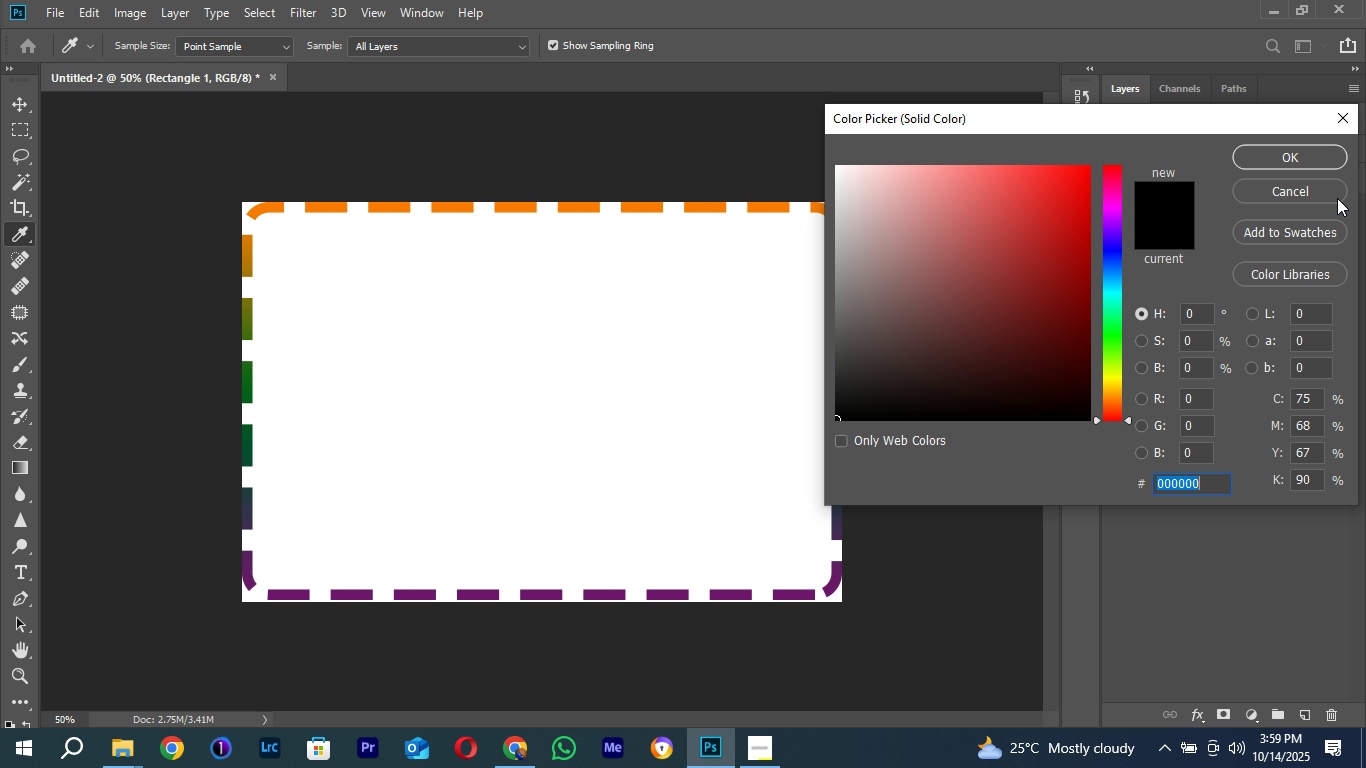 
left_click([1283, 184])
 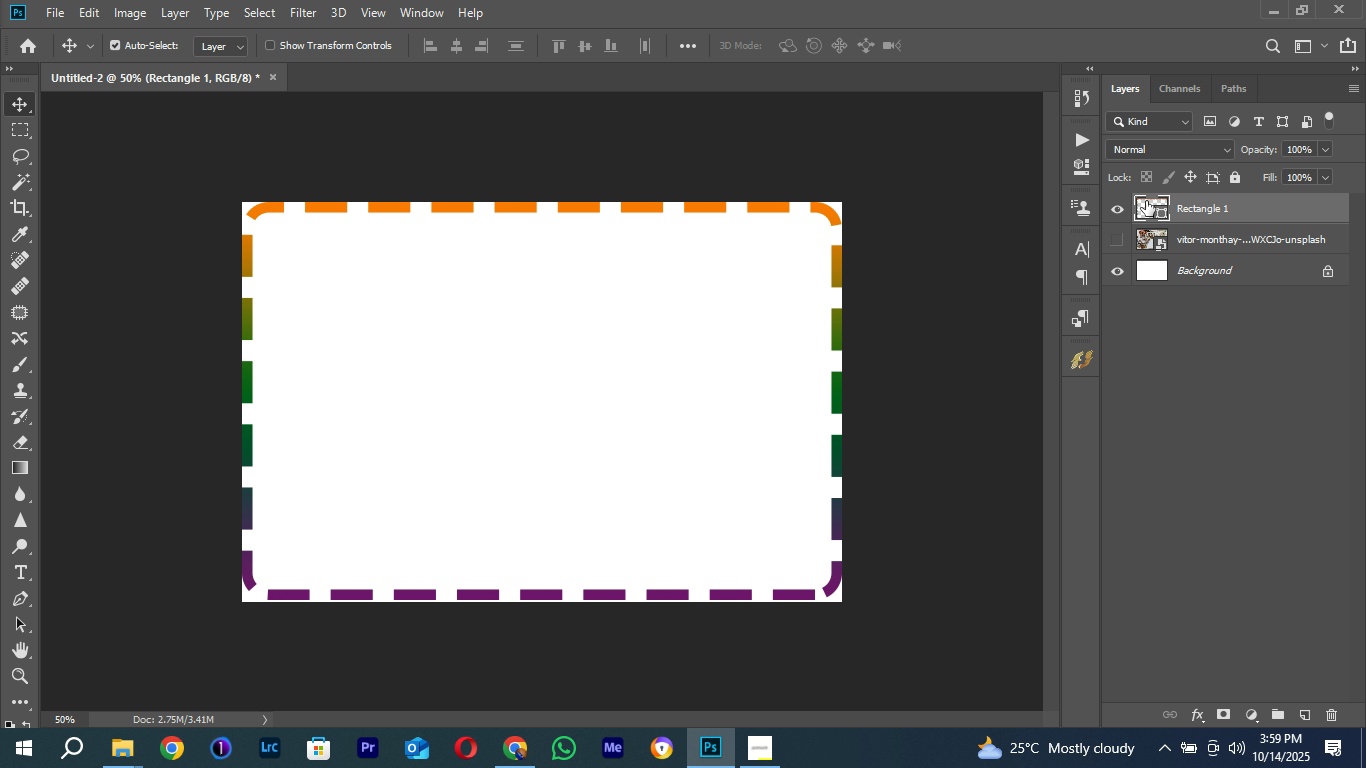 
double_click([1146, 201])
 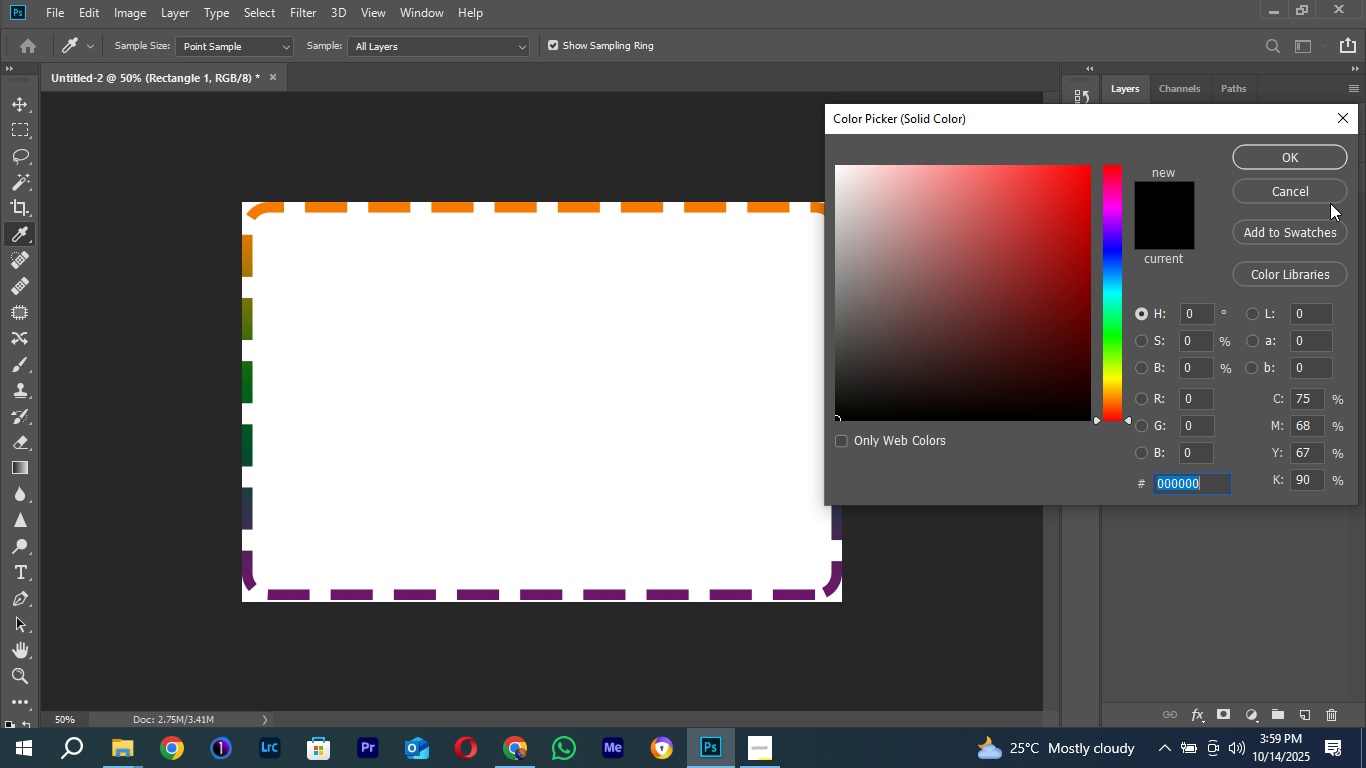 
left_click([1277, 193])
 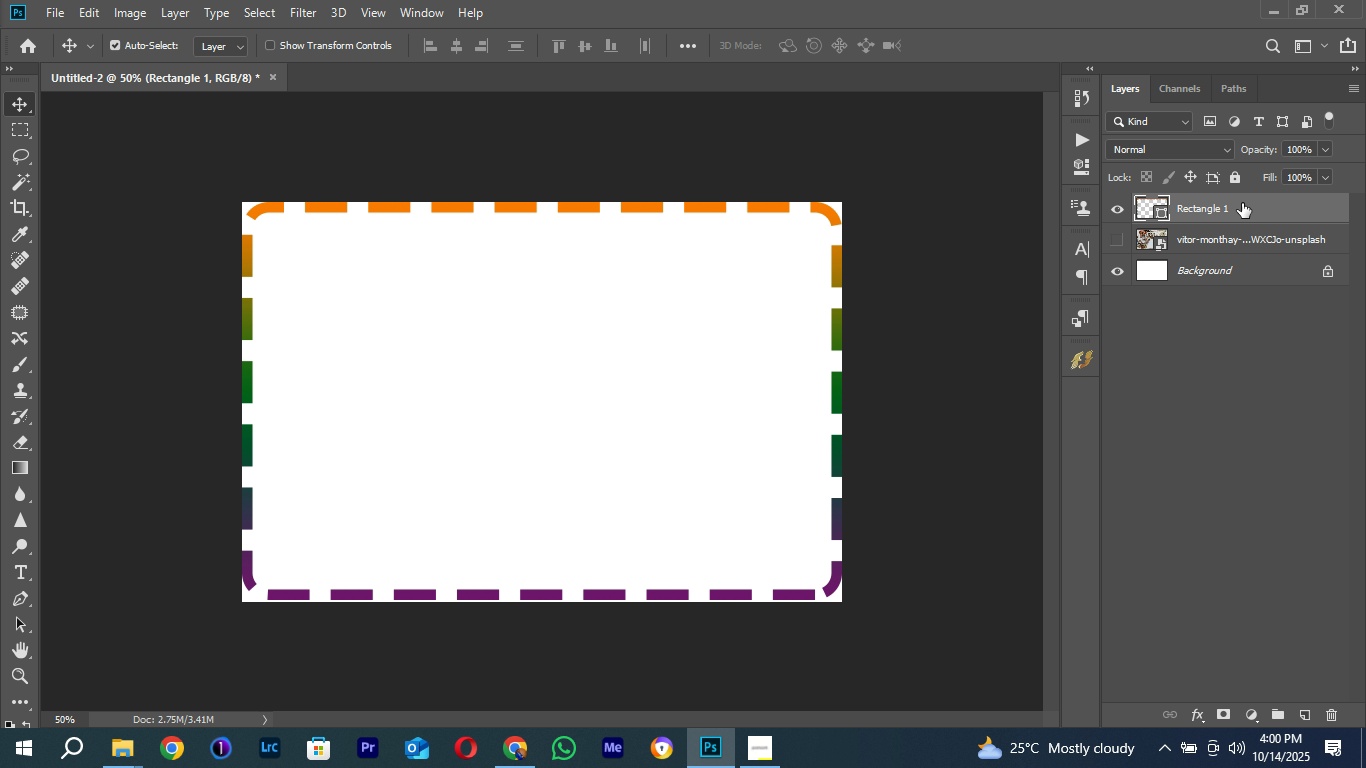 
double_click([1242, 203])
 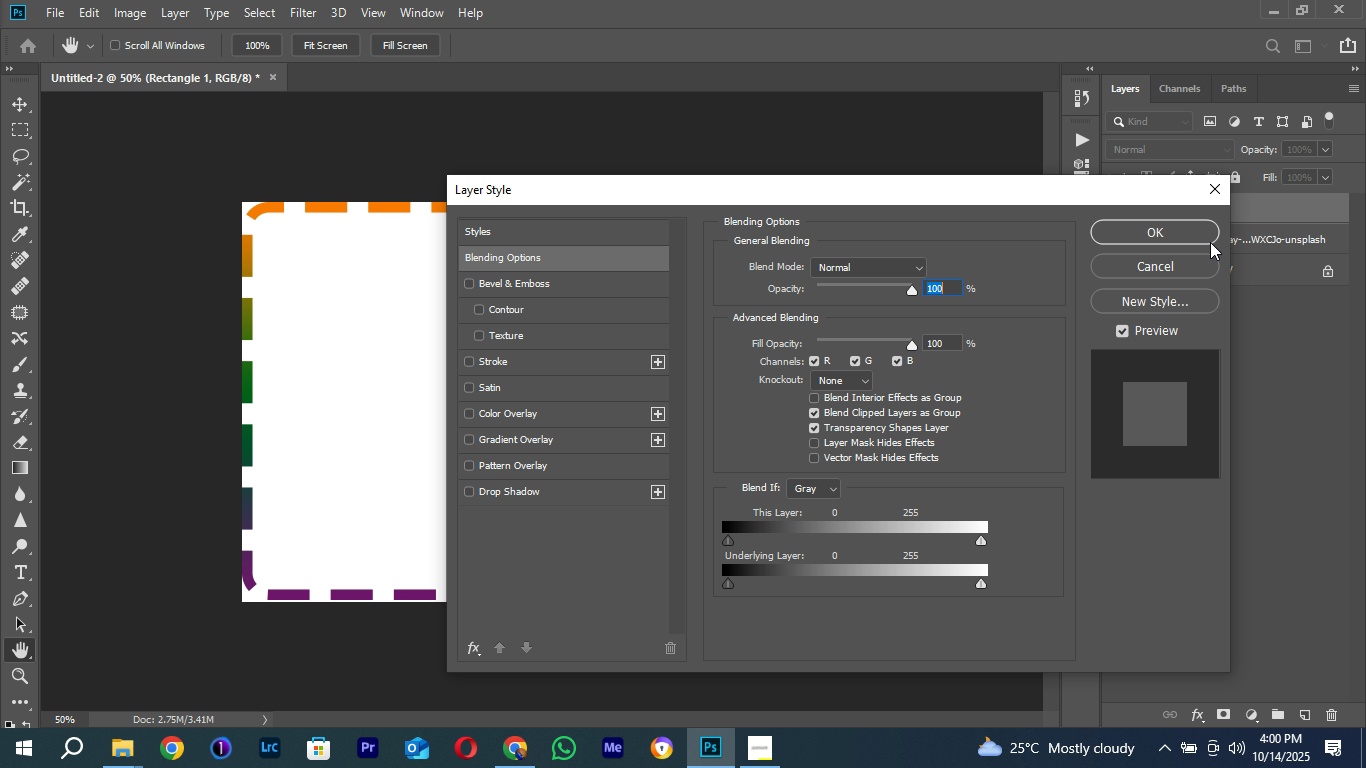 
wait(5.3)
 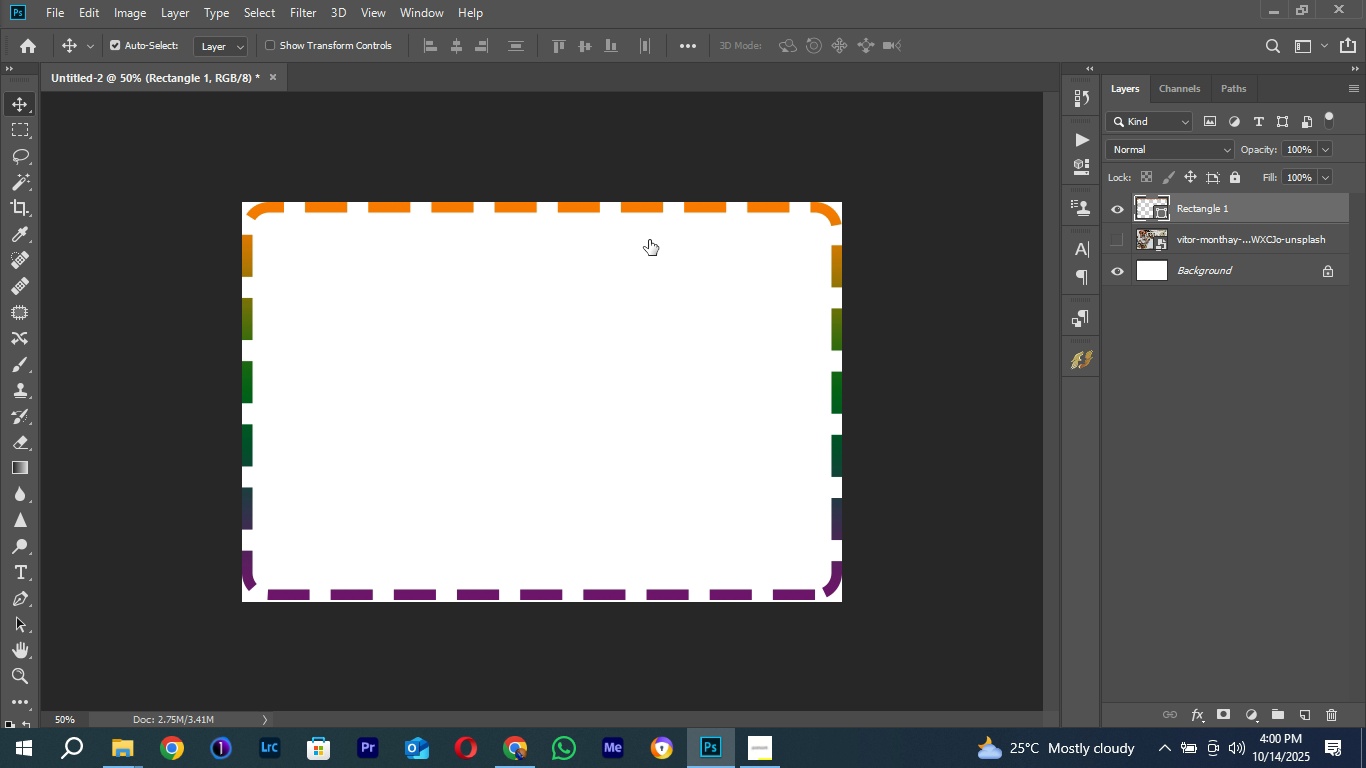 
left_click([1156, 262])
 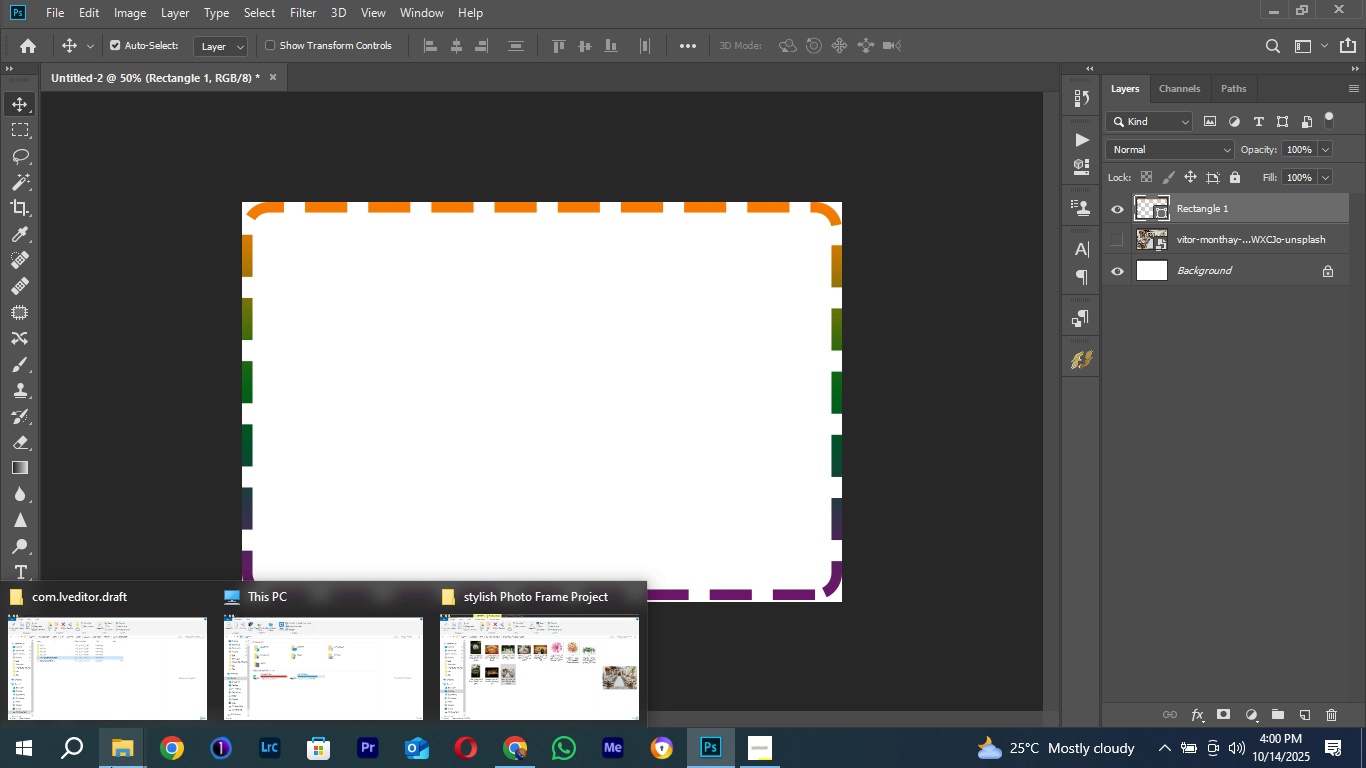 
left_click([292, 676])
 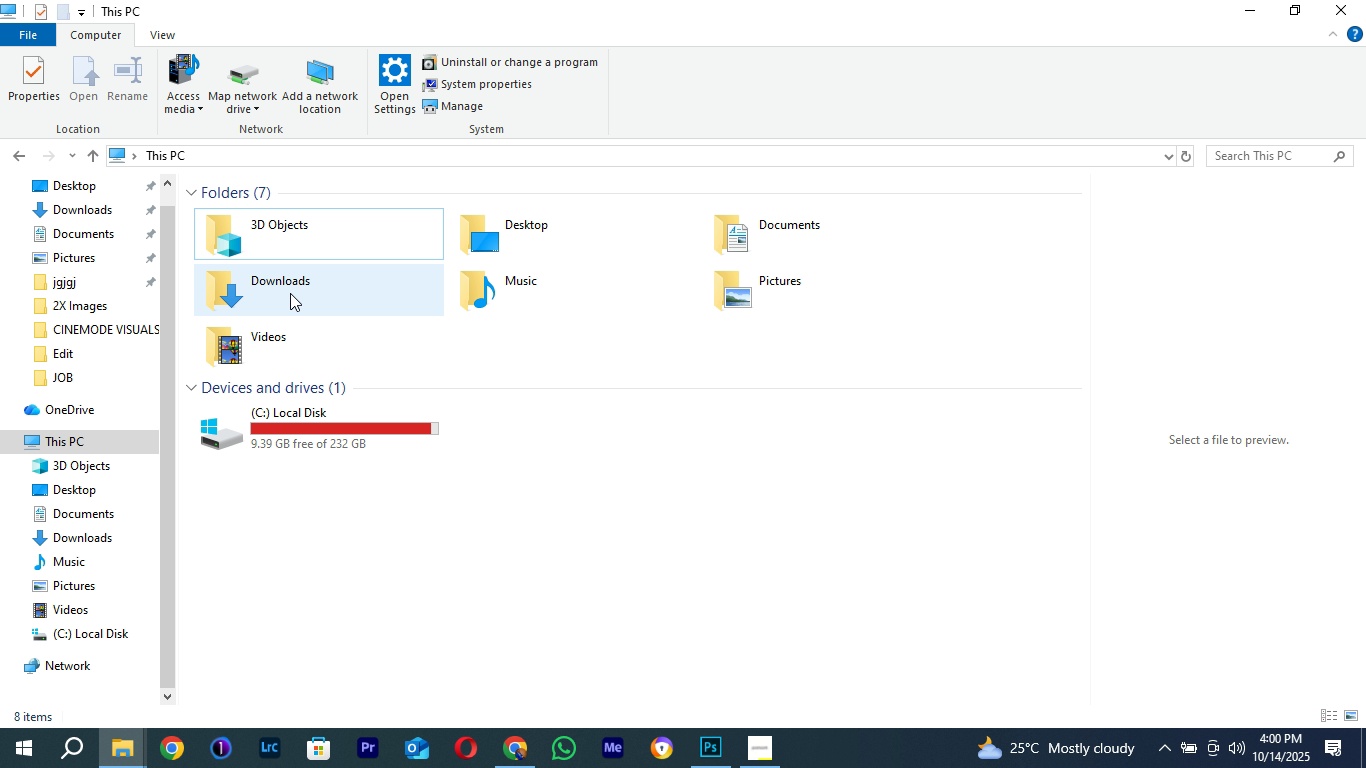 
double_click([290, 293])